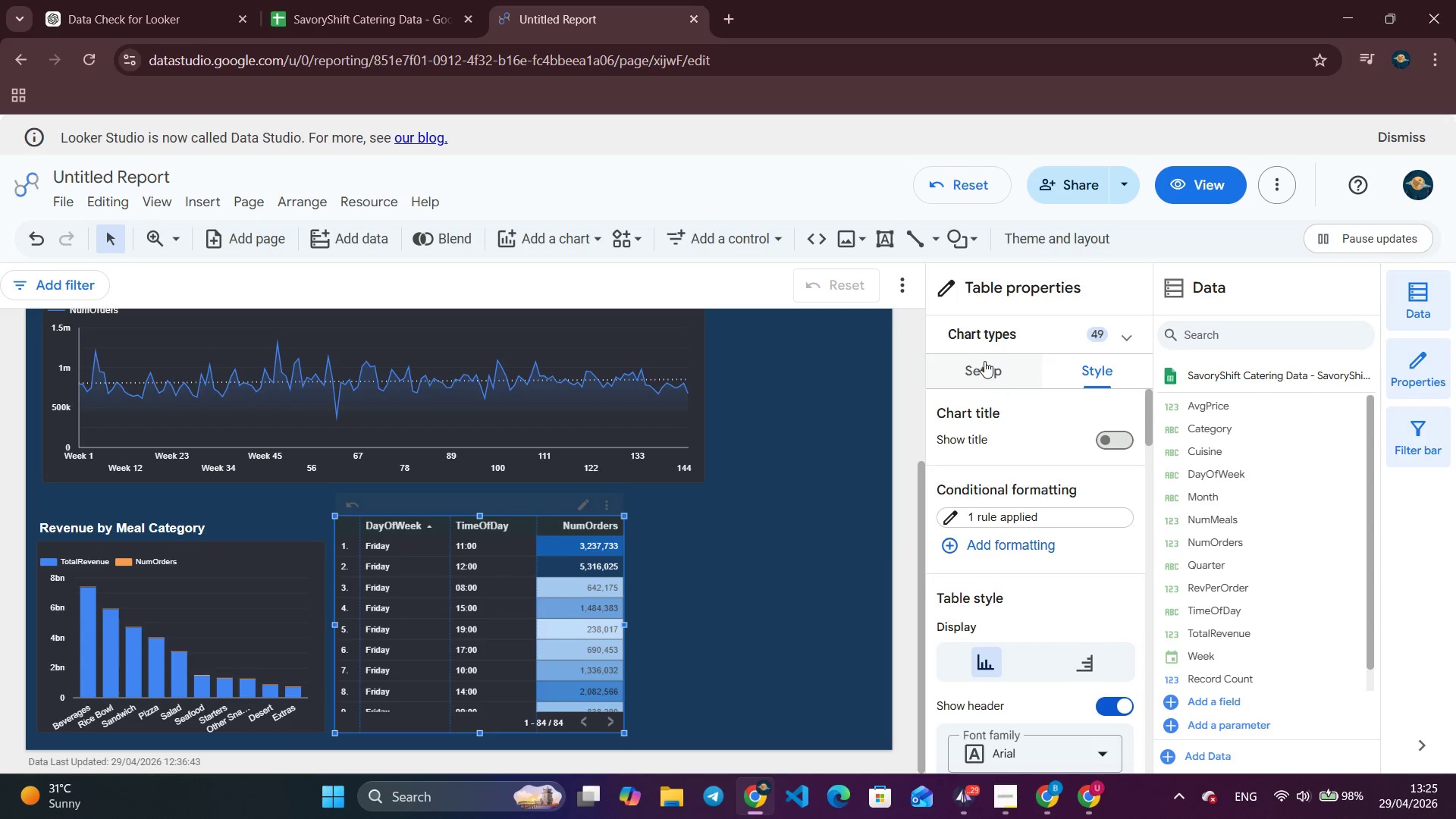 
left_click([982, 359])
 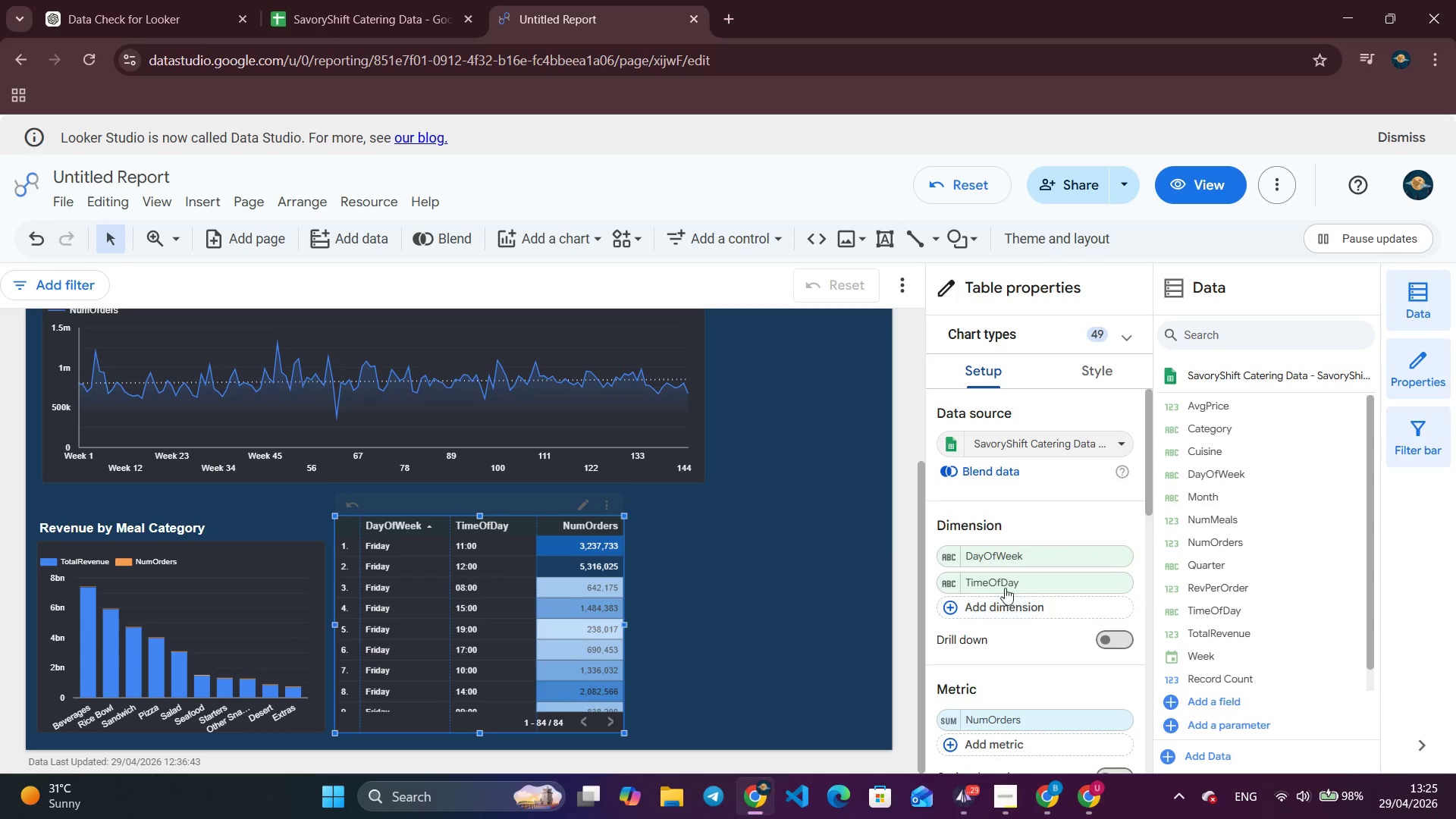 
left_click([1015, 554])
 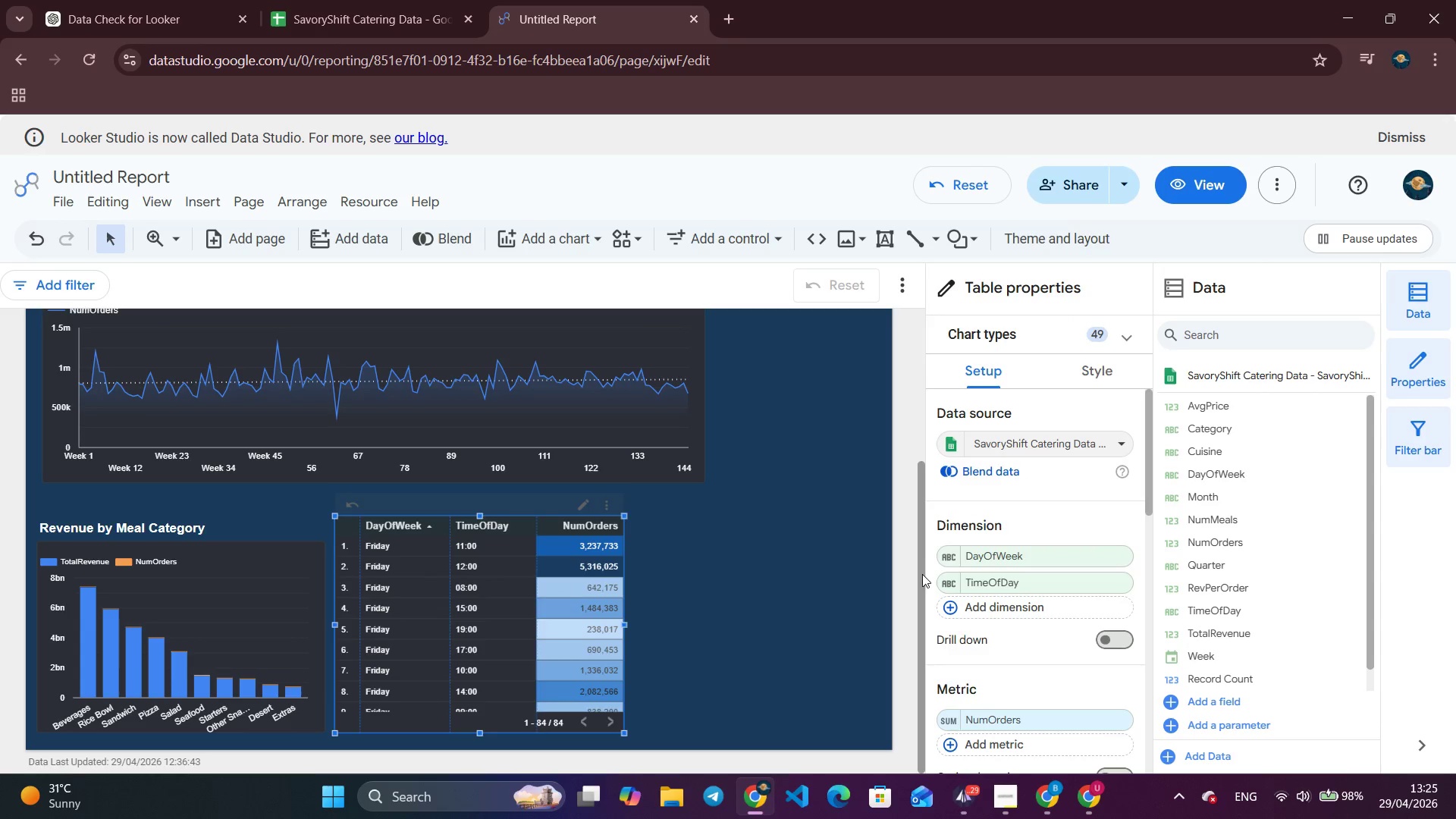 
left_click([944, 559])
 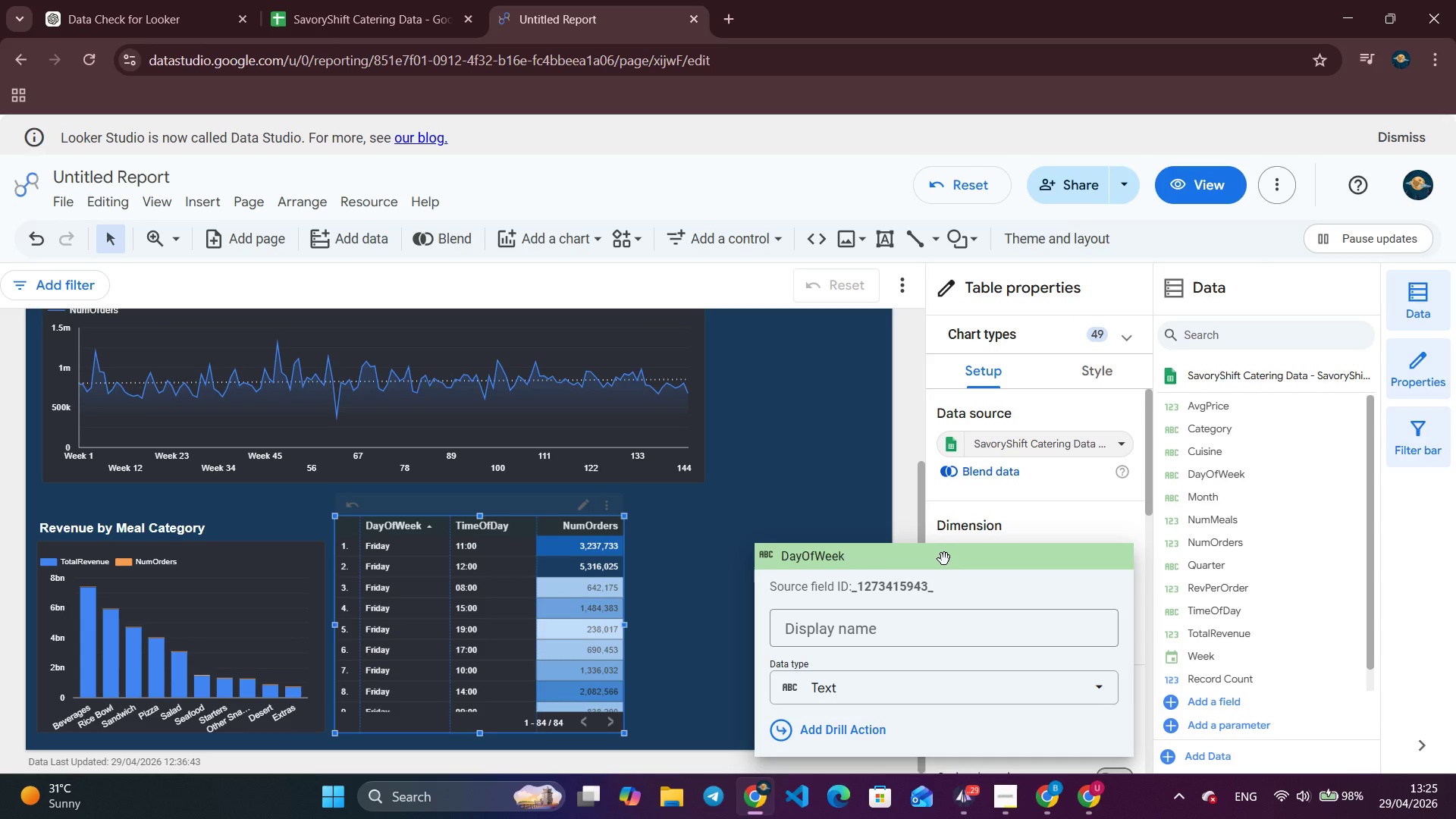 
scroll: coordinate [883, 673], scroll_direction: down, amount: 4.0
 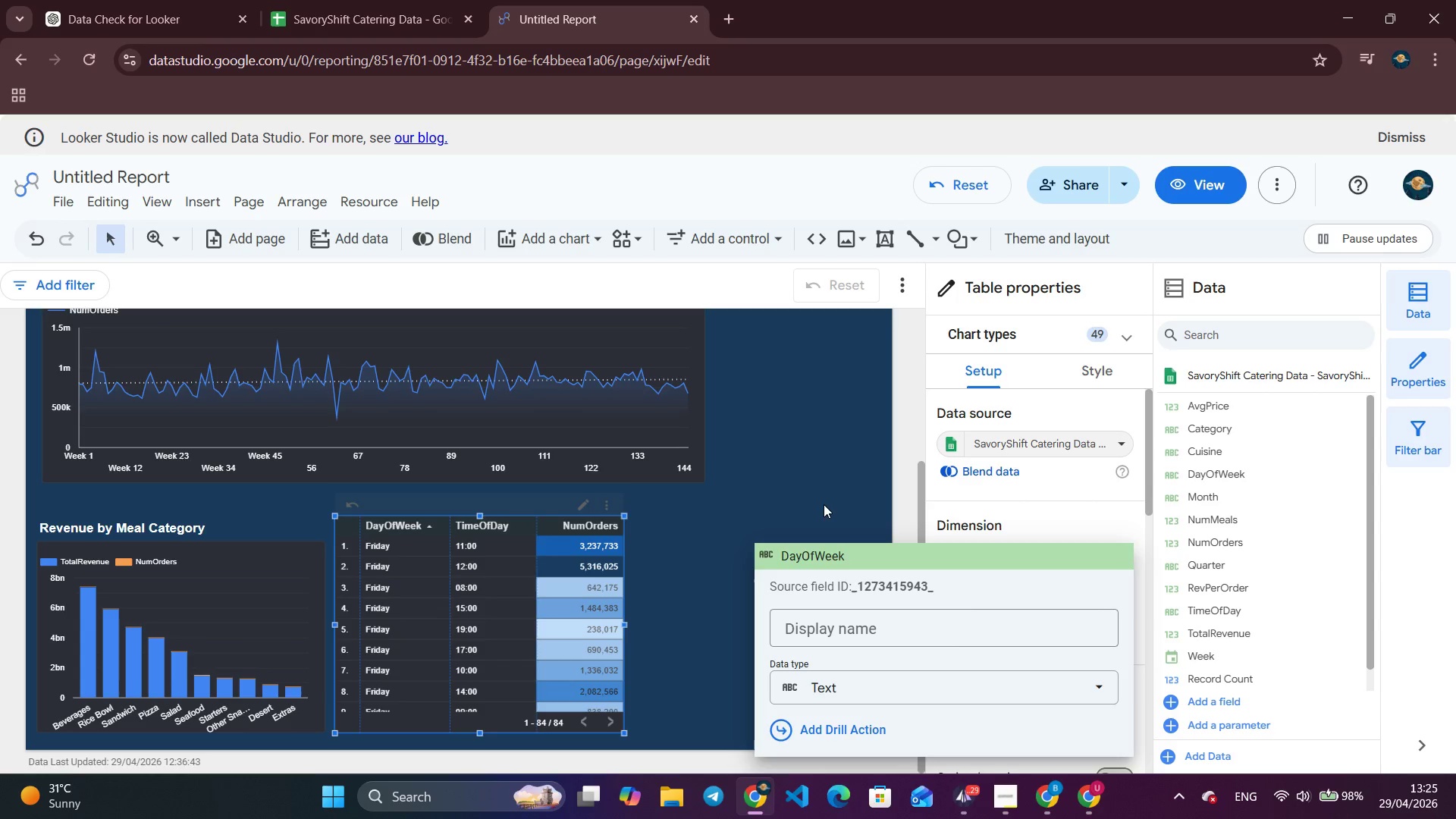 
left_click([824, 504])
 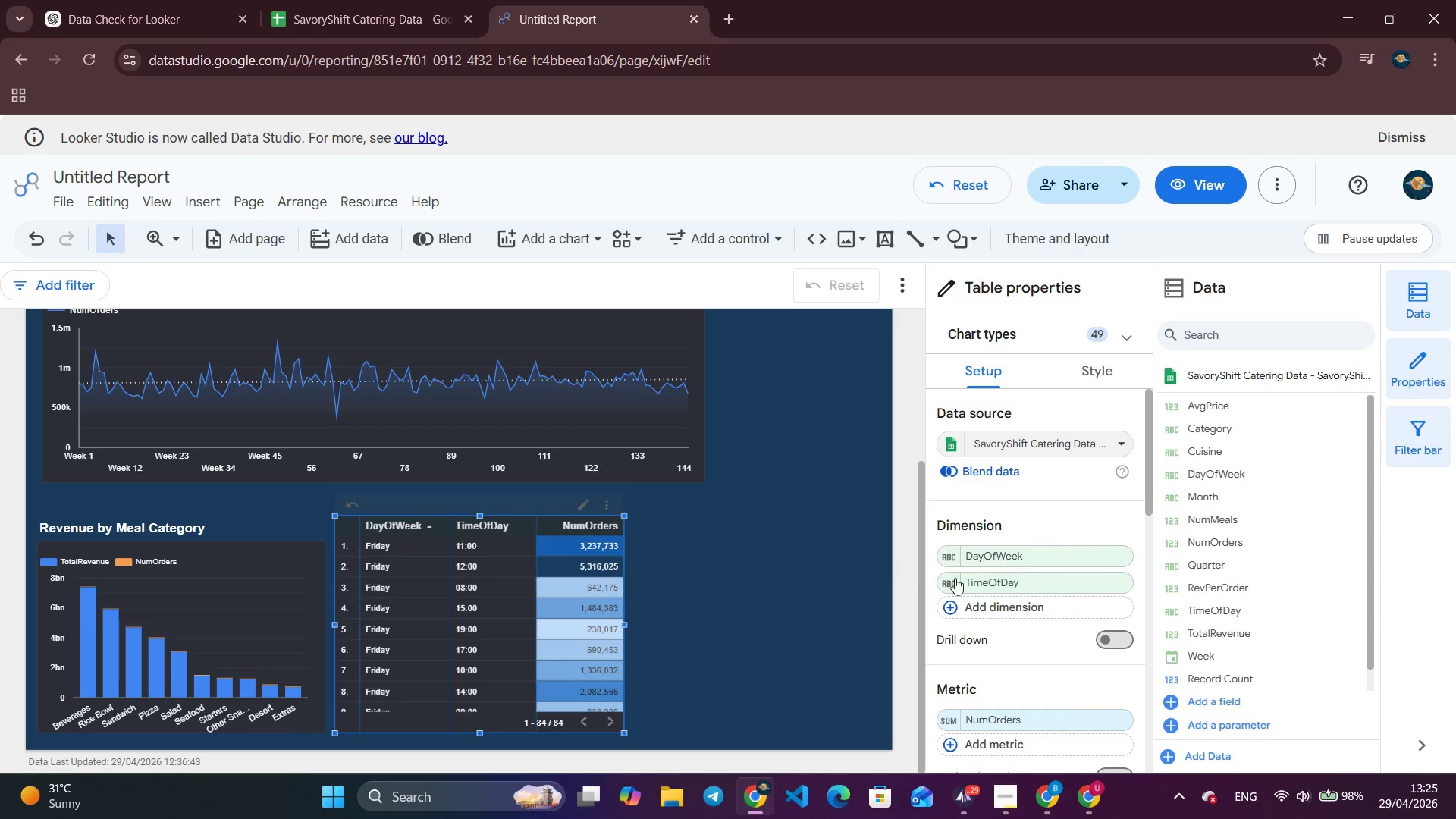 
scroll: coordinate [1049, 557], scroll_direction: down, amount: 6.0
 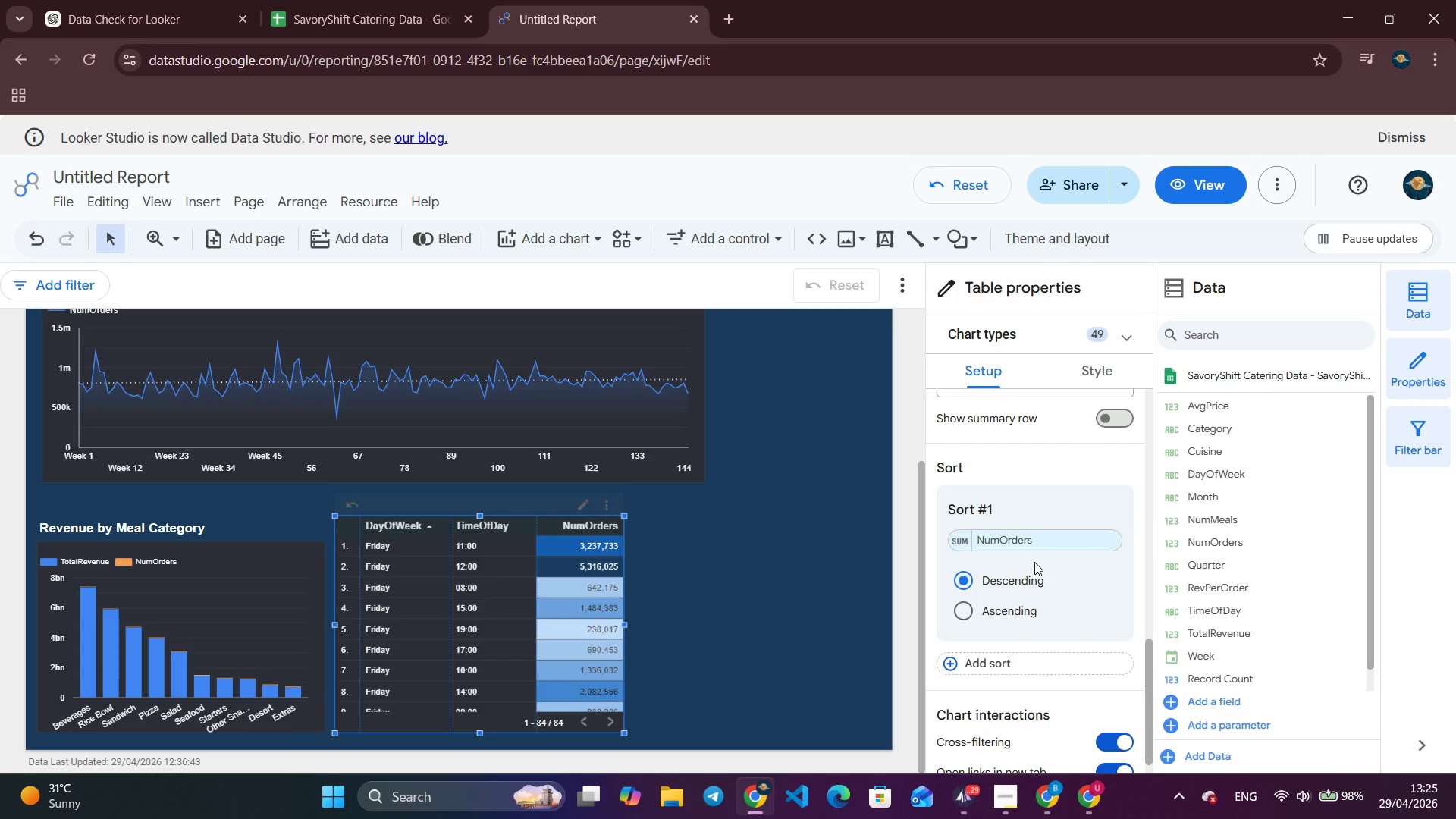 
wait(6.69)
 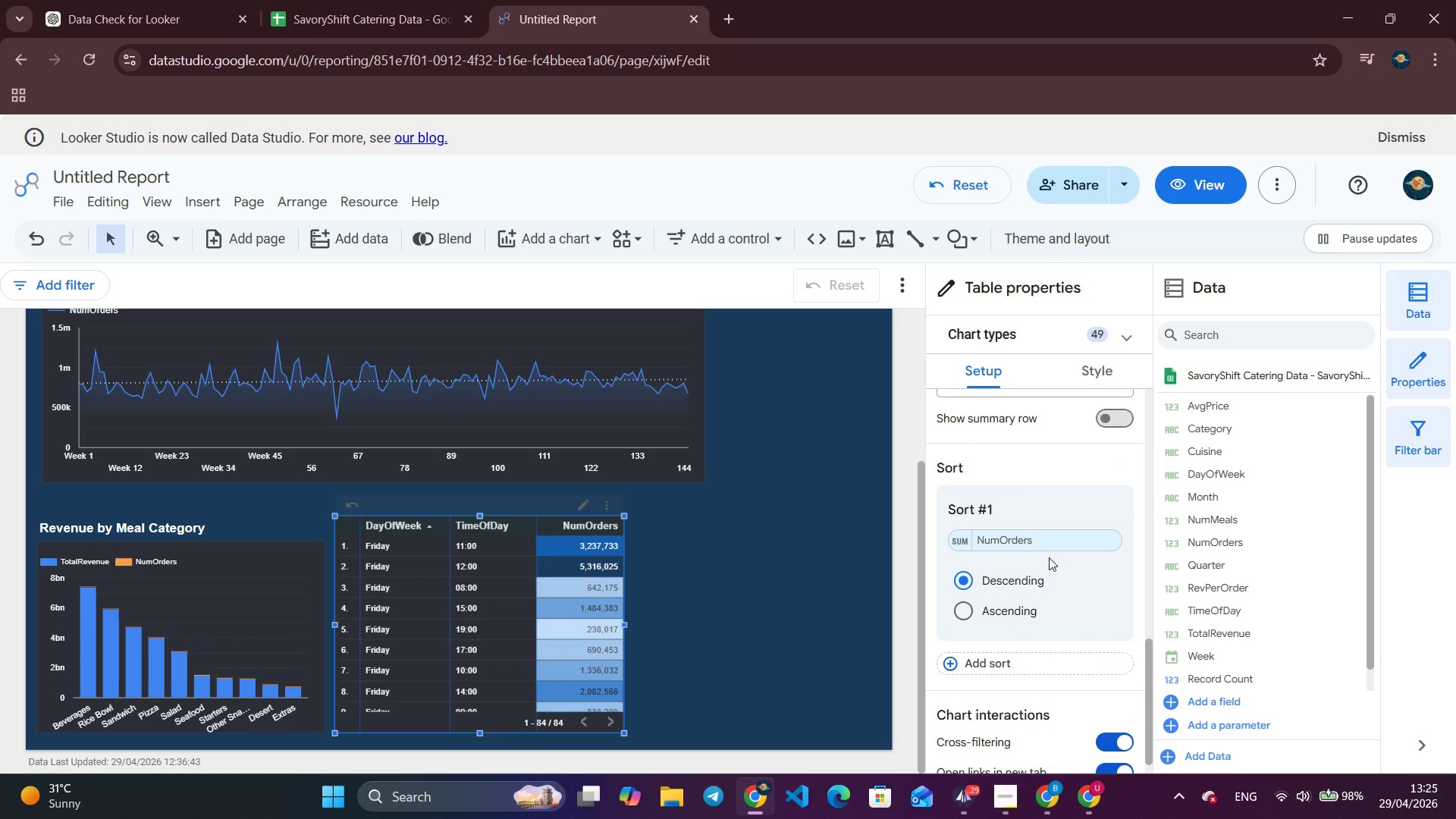 
left_click([996, 661])
 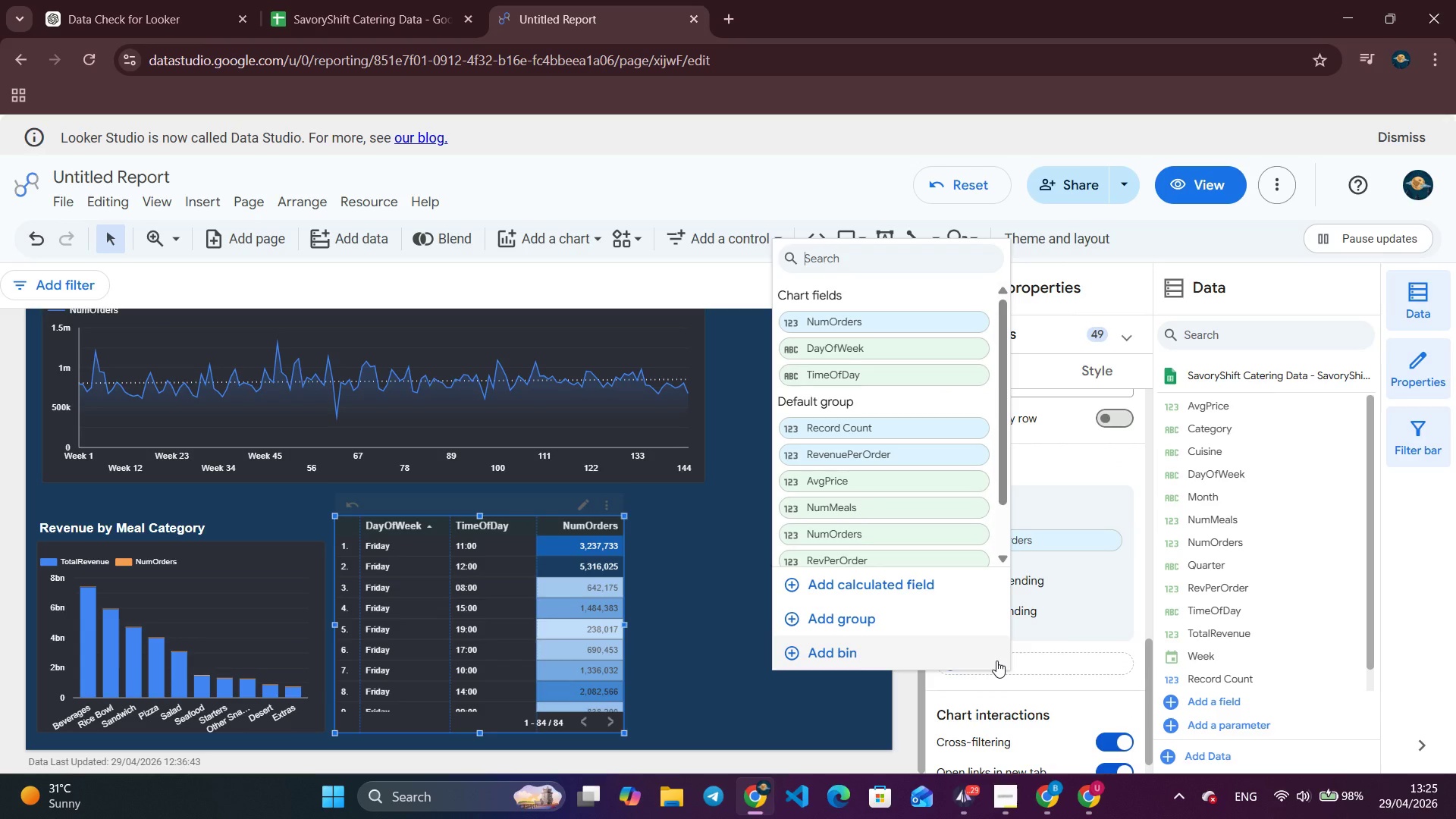 
mouse_move([855, 388])
 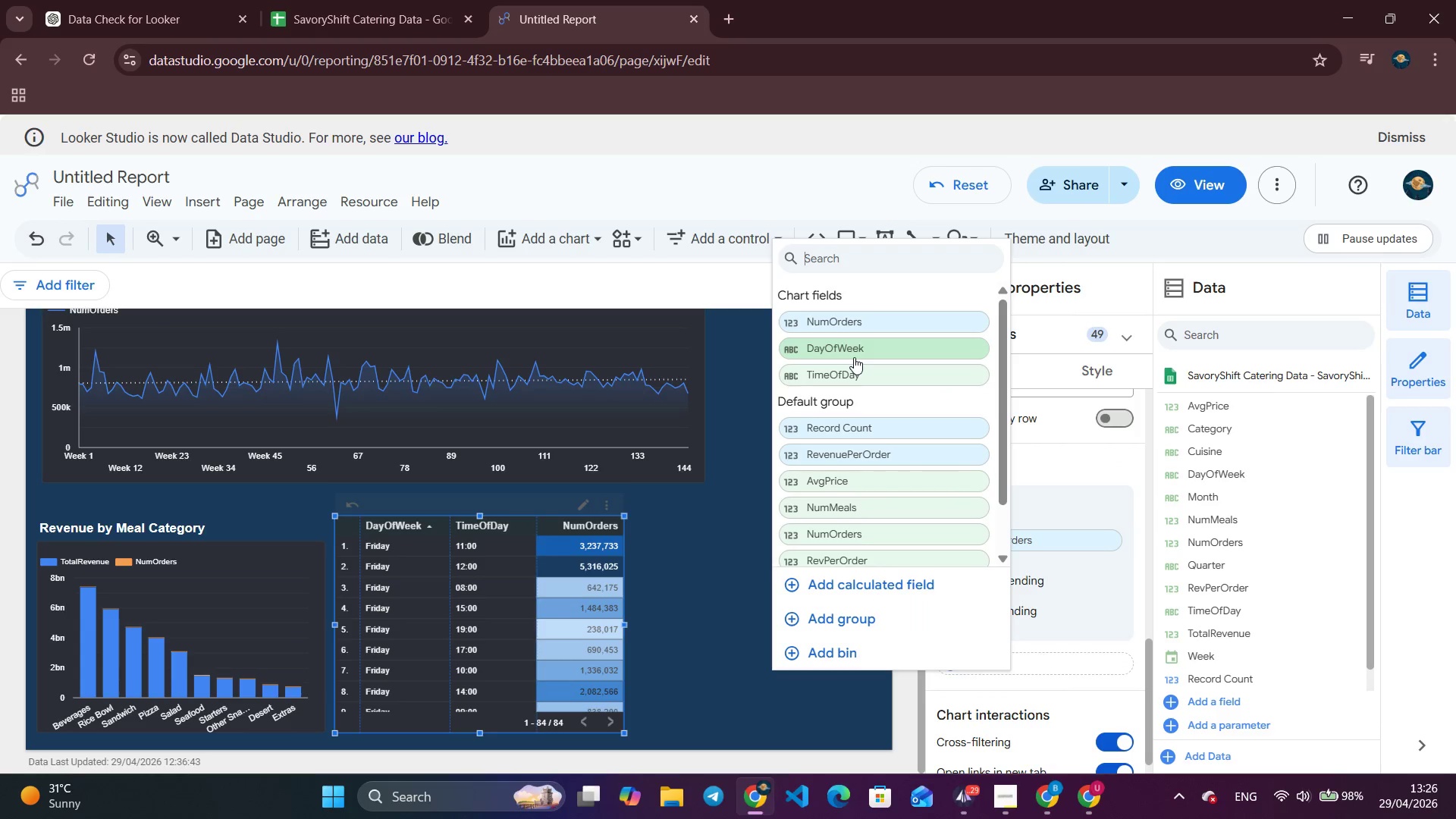 
left_click([854, 357])
 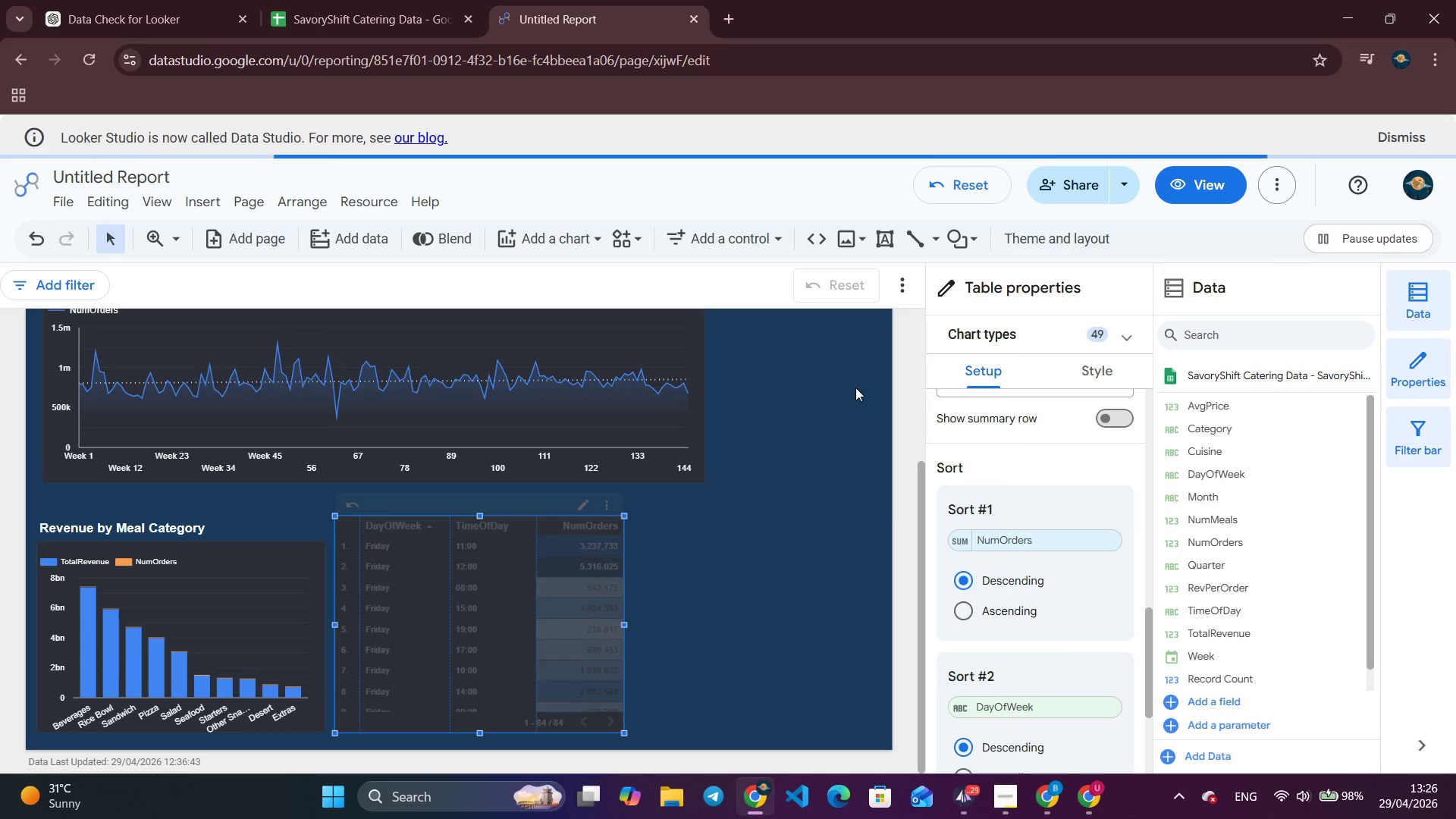 
scroll: coordinate [995, 618], scroll_direction: down, amount: 4.0
 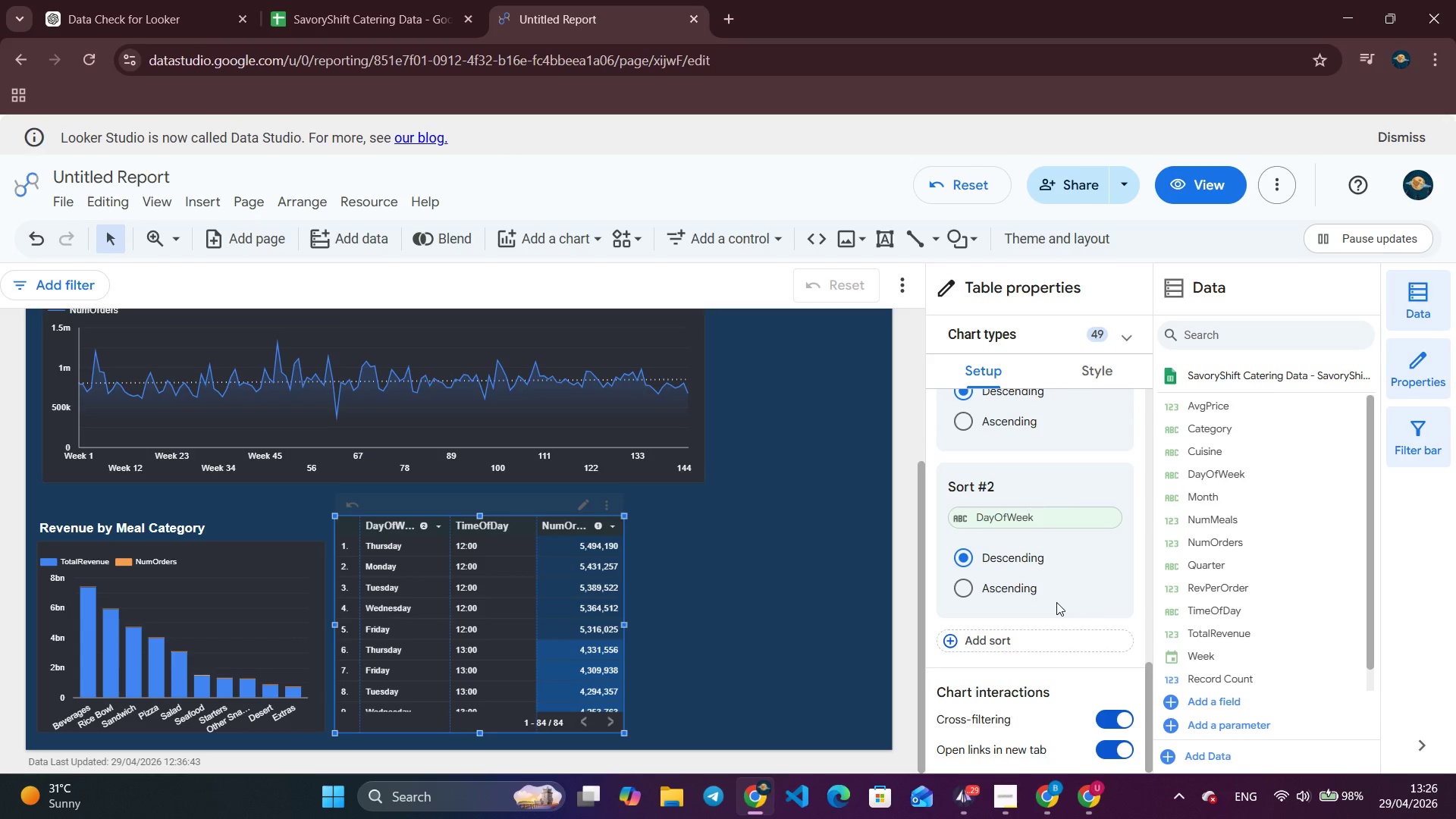 
left_click([971, 588])
 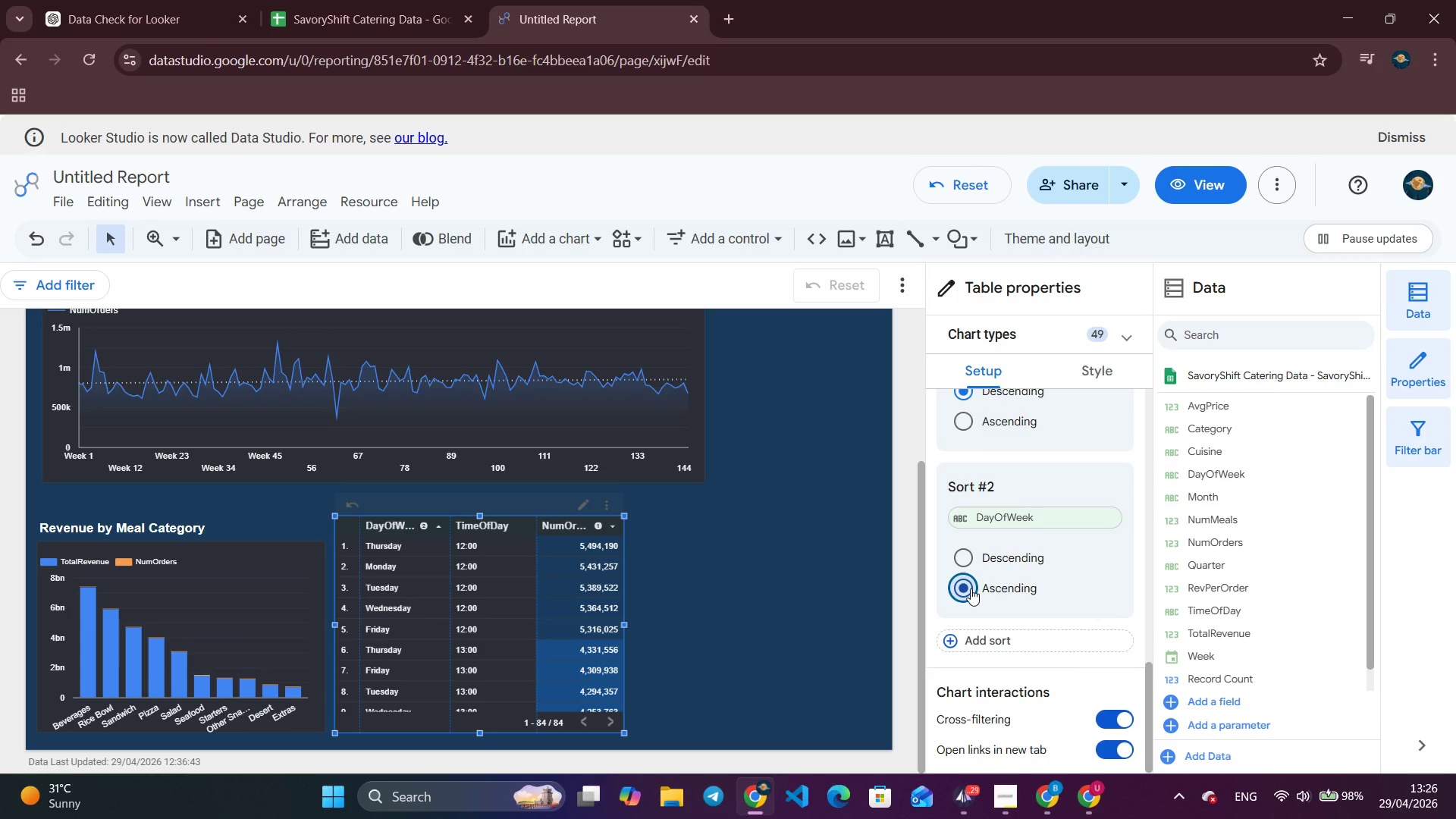 
wait(7.3)
 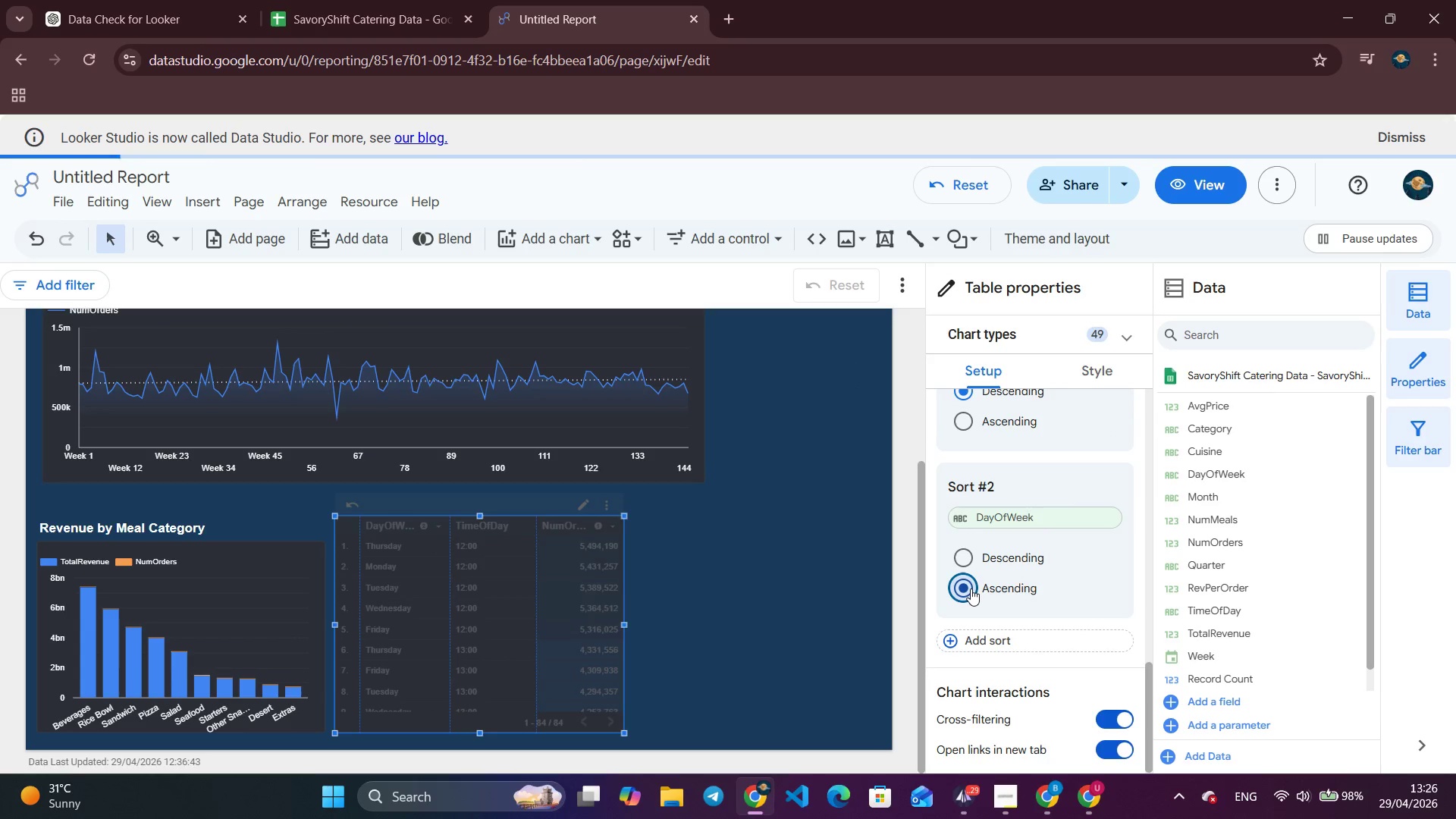 
left_click([971, 588])
 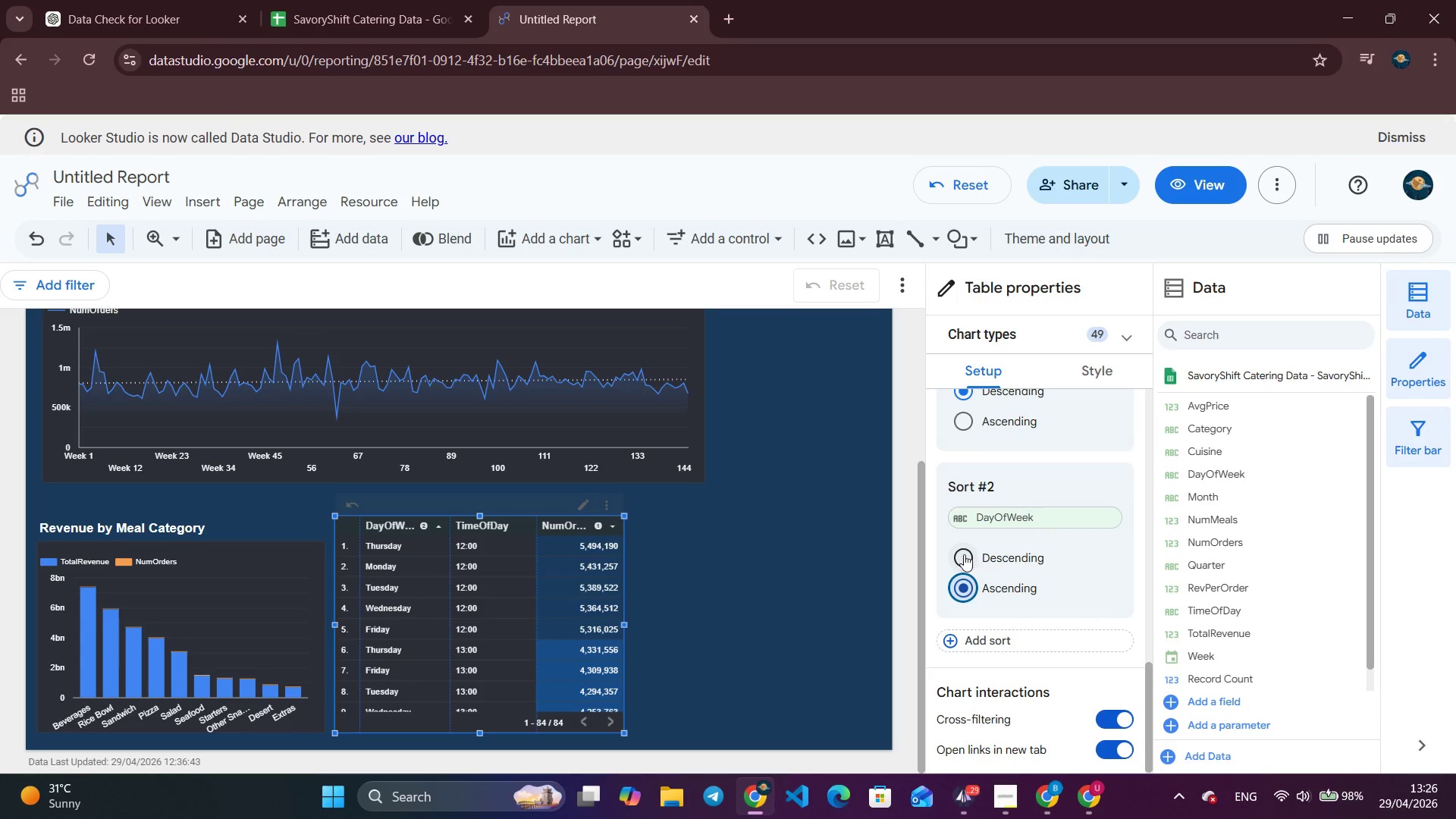 
scroll: coordinate [975, 569], scroll_direction: up, amount: 2.0
 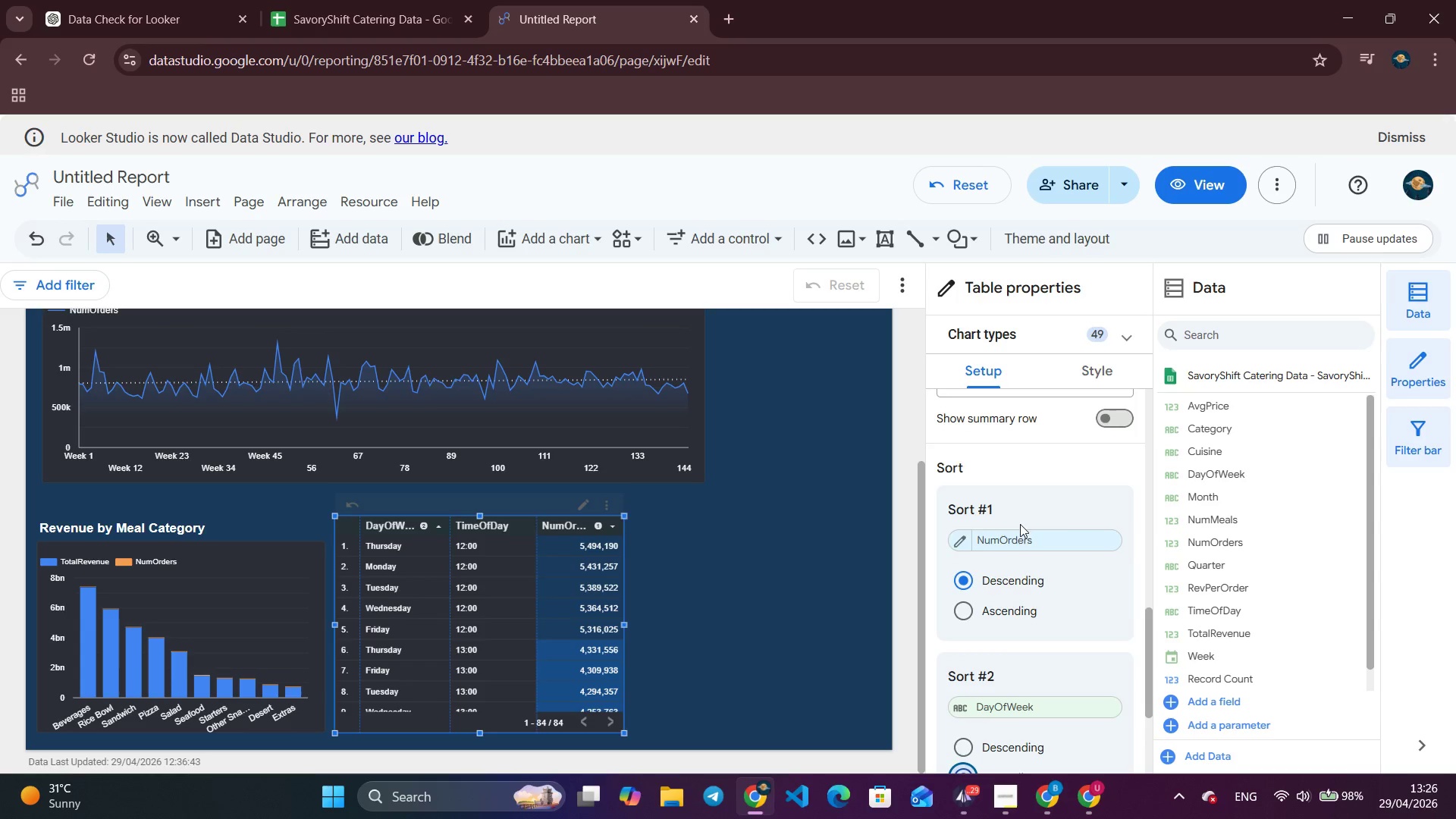 
left_click([1060, 498])
 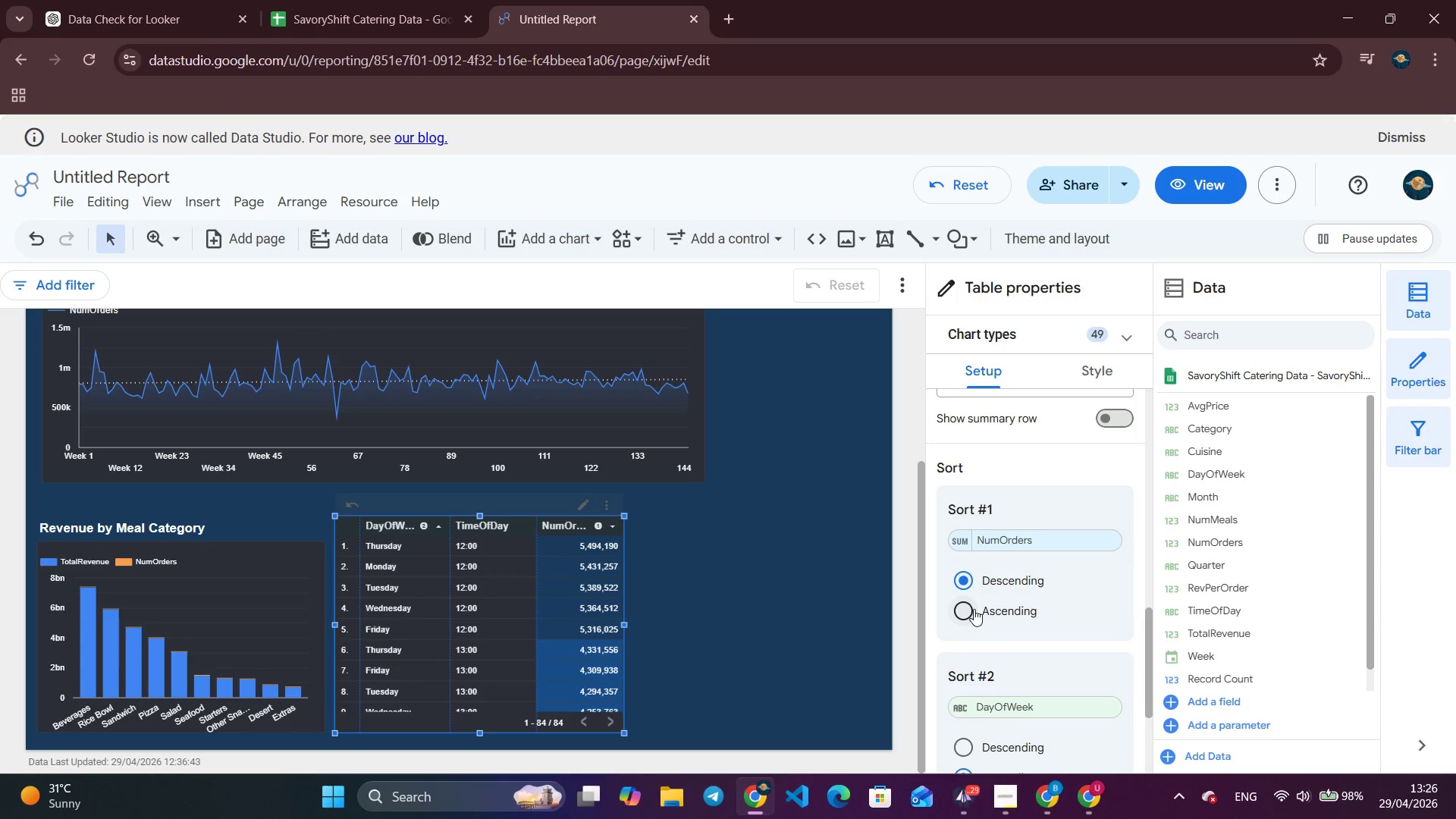 
left_click([963, 583])
 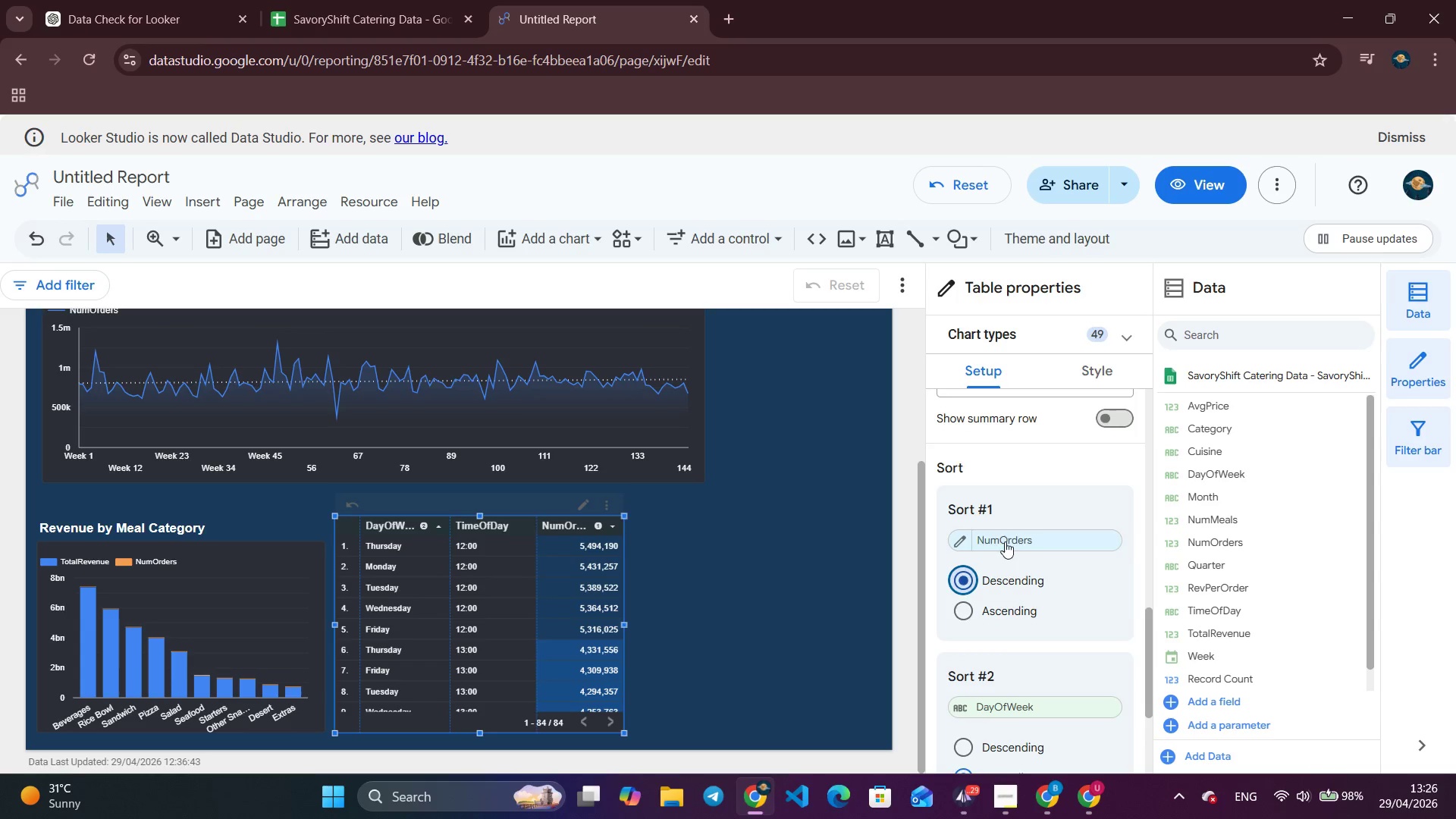 
left_click([1009, 532])
 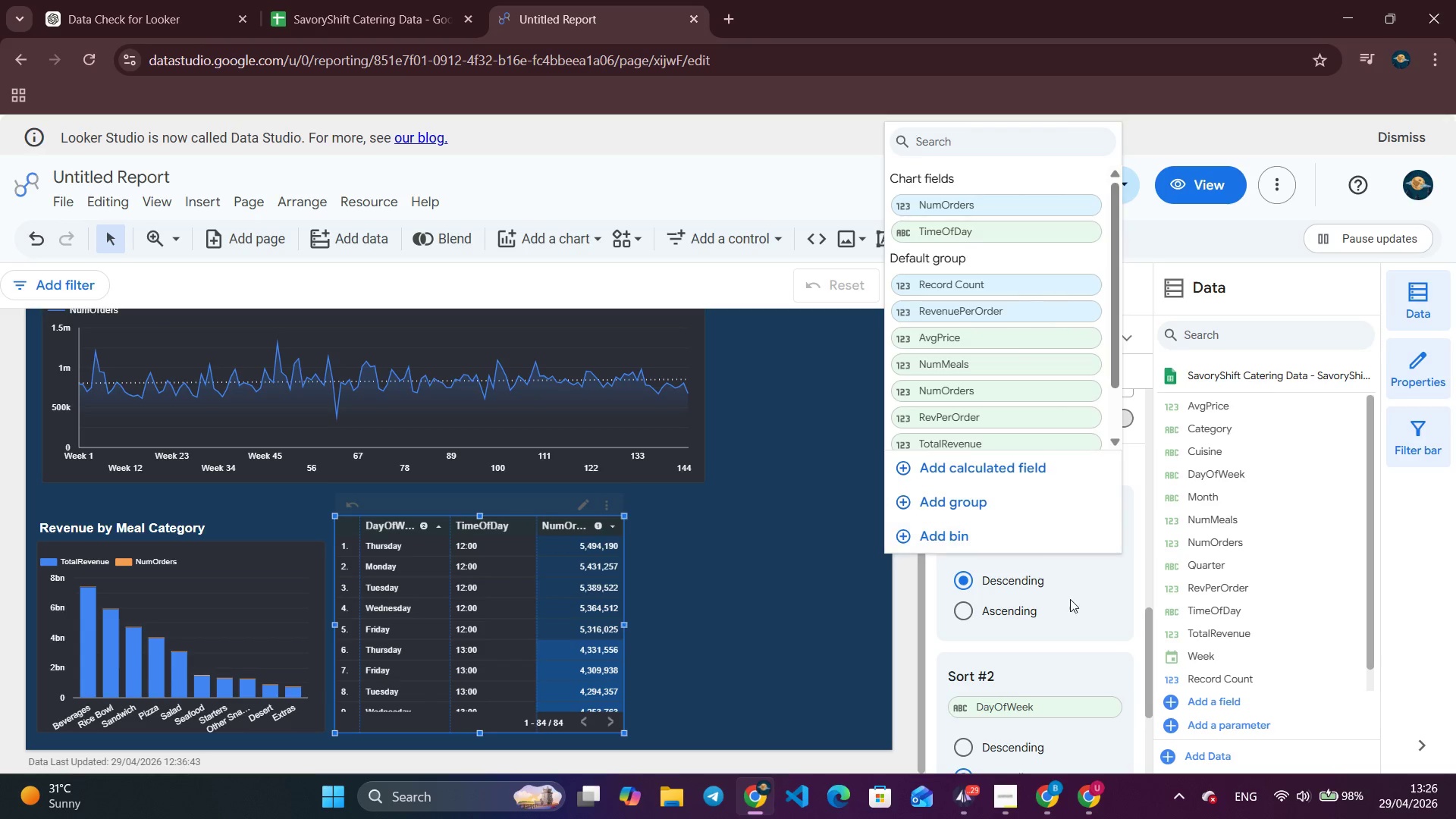 
left_click([1110, 614])
 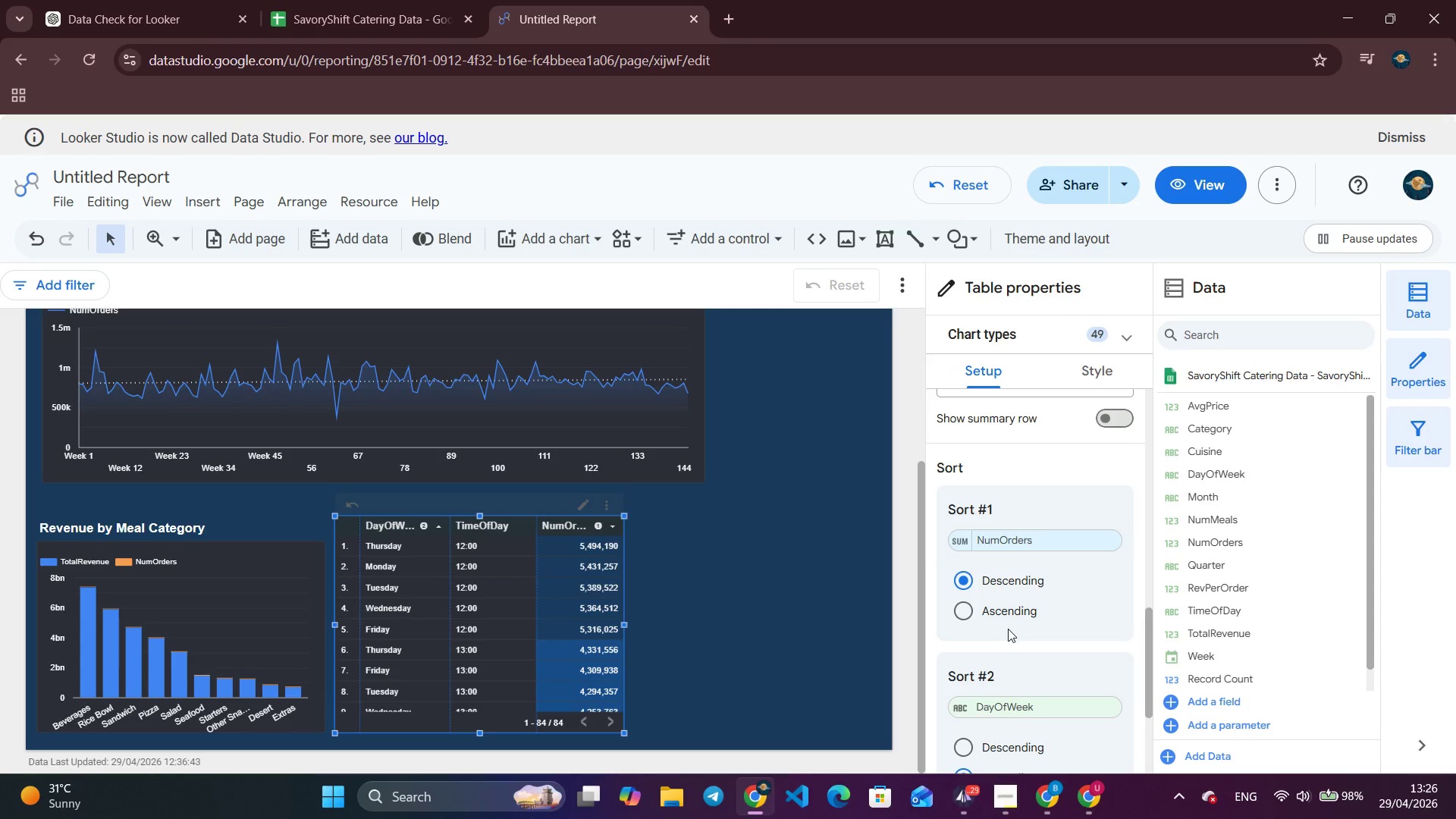 
scroll: coordinate [979, 647], scroll_direction: down, amount: 8.0
 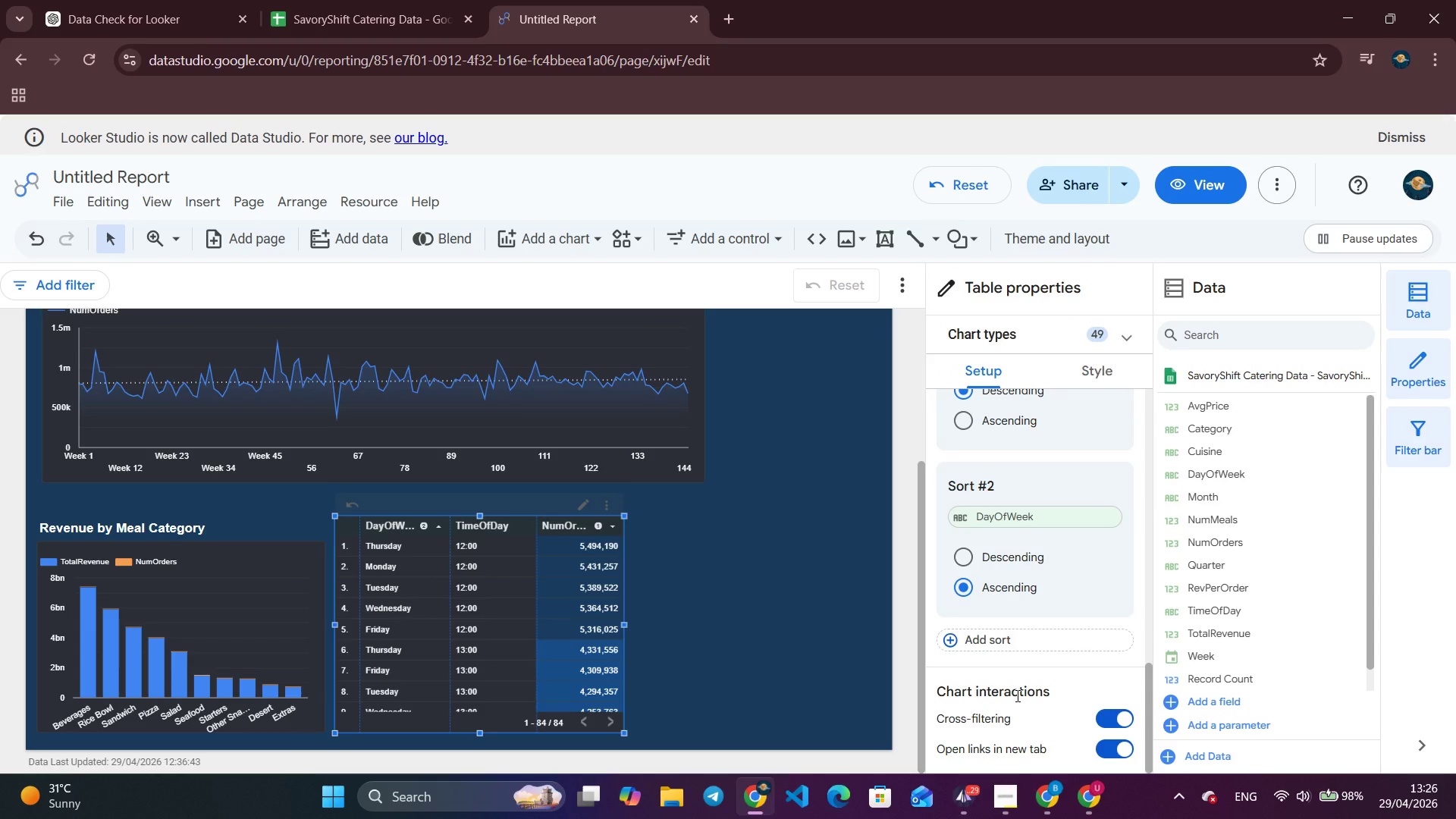 
scroll: coordinate [1016, 695], scroll_direction: up, amount: 1.0
 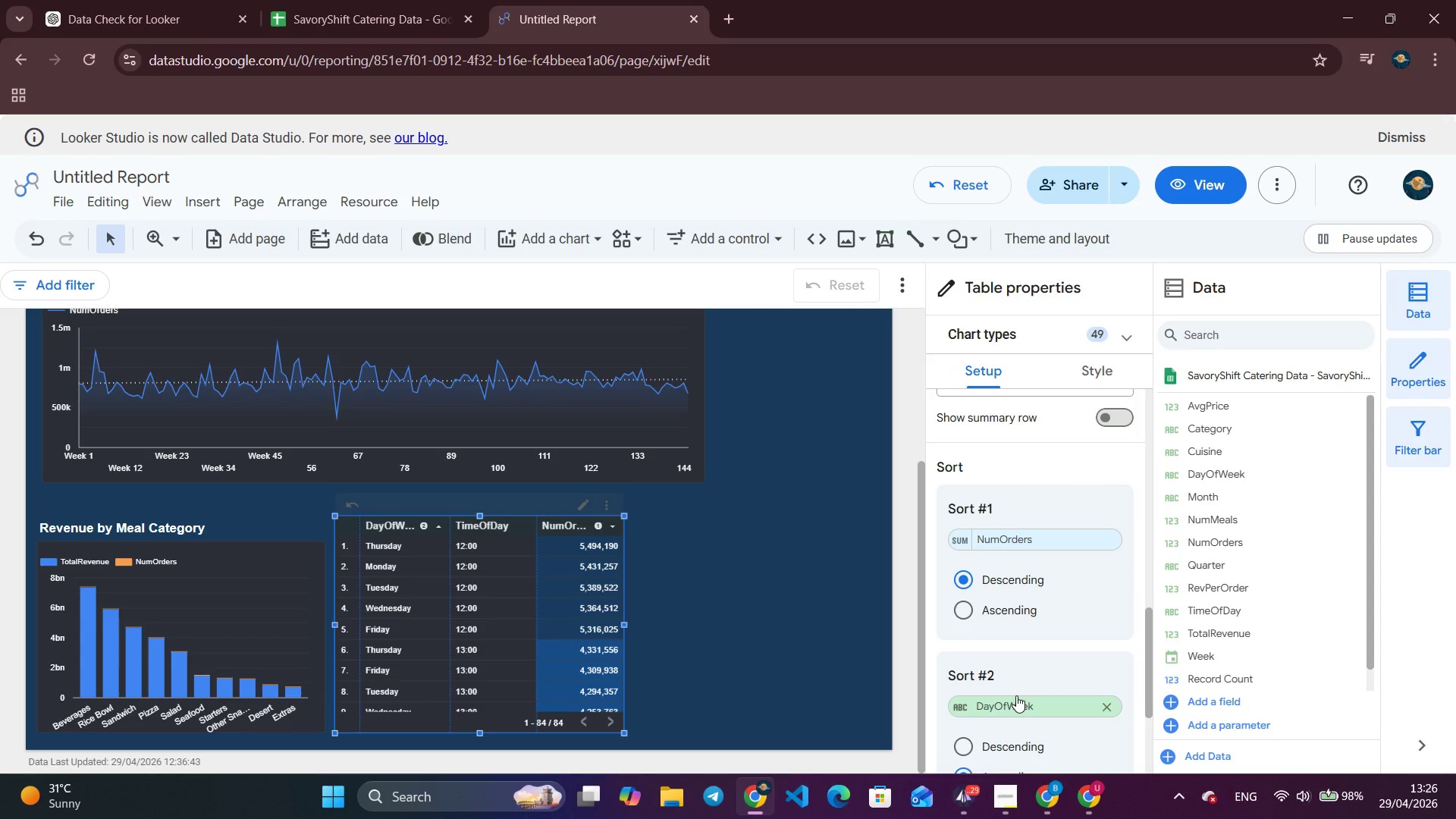 
left_click([1087, 375])
 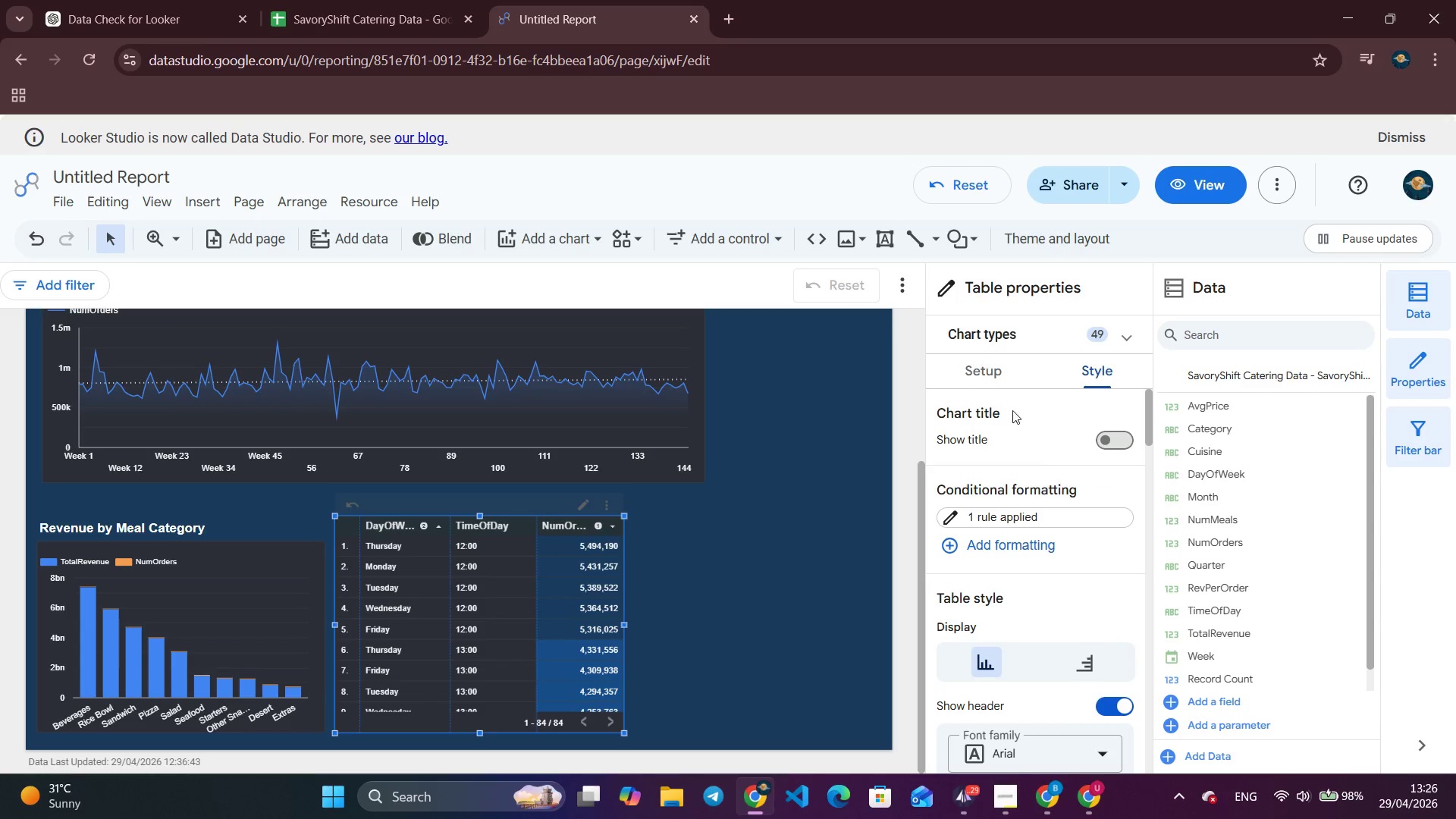 
left_click([992, 373])
 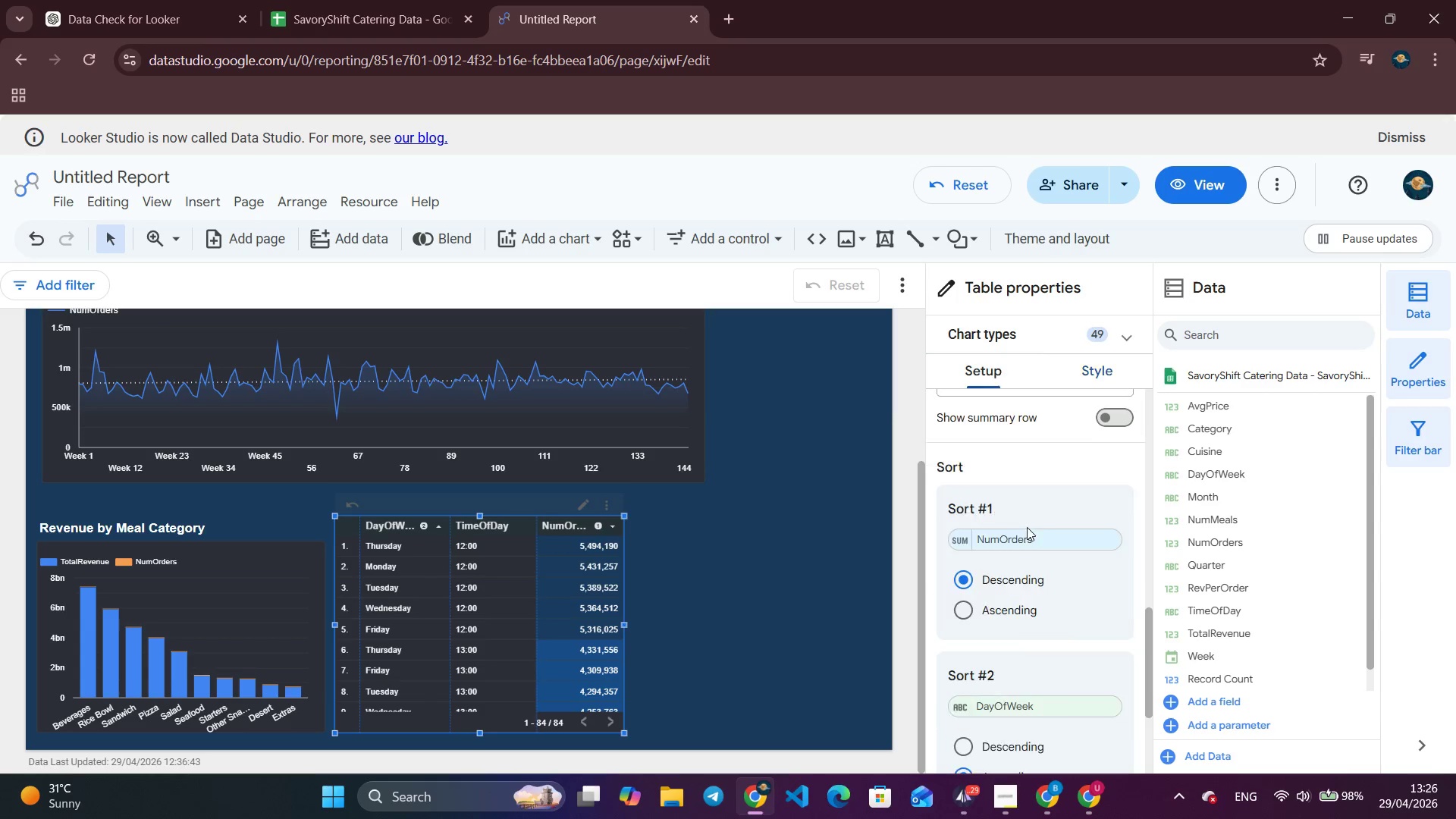 
scroll: coordinate [1030, 538], scroll_direction: down, amount: 10.0
 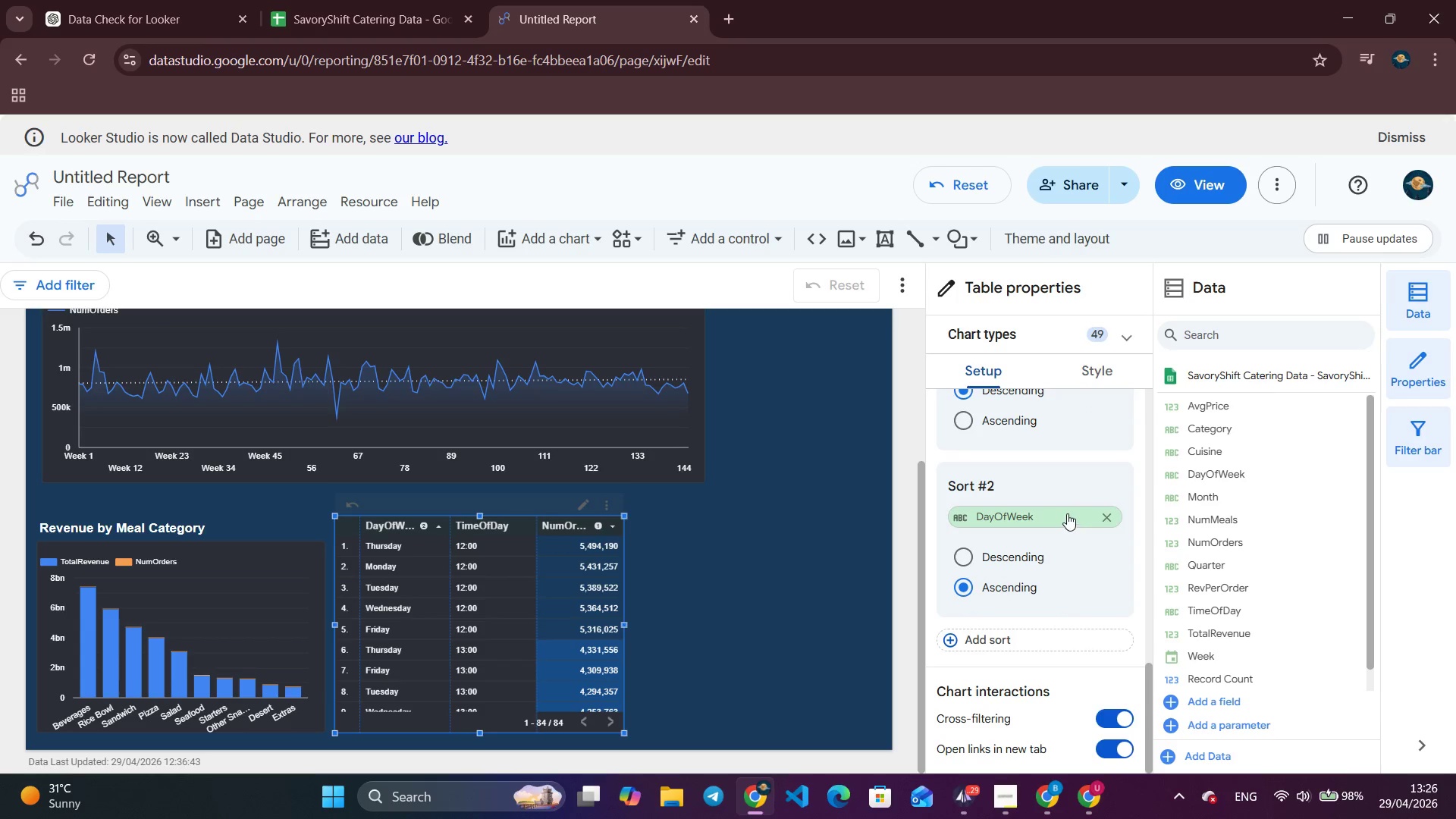 
right_click([1037, 485])
 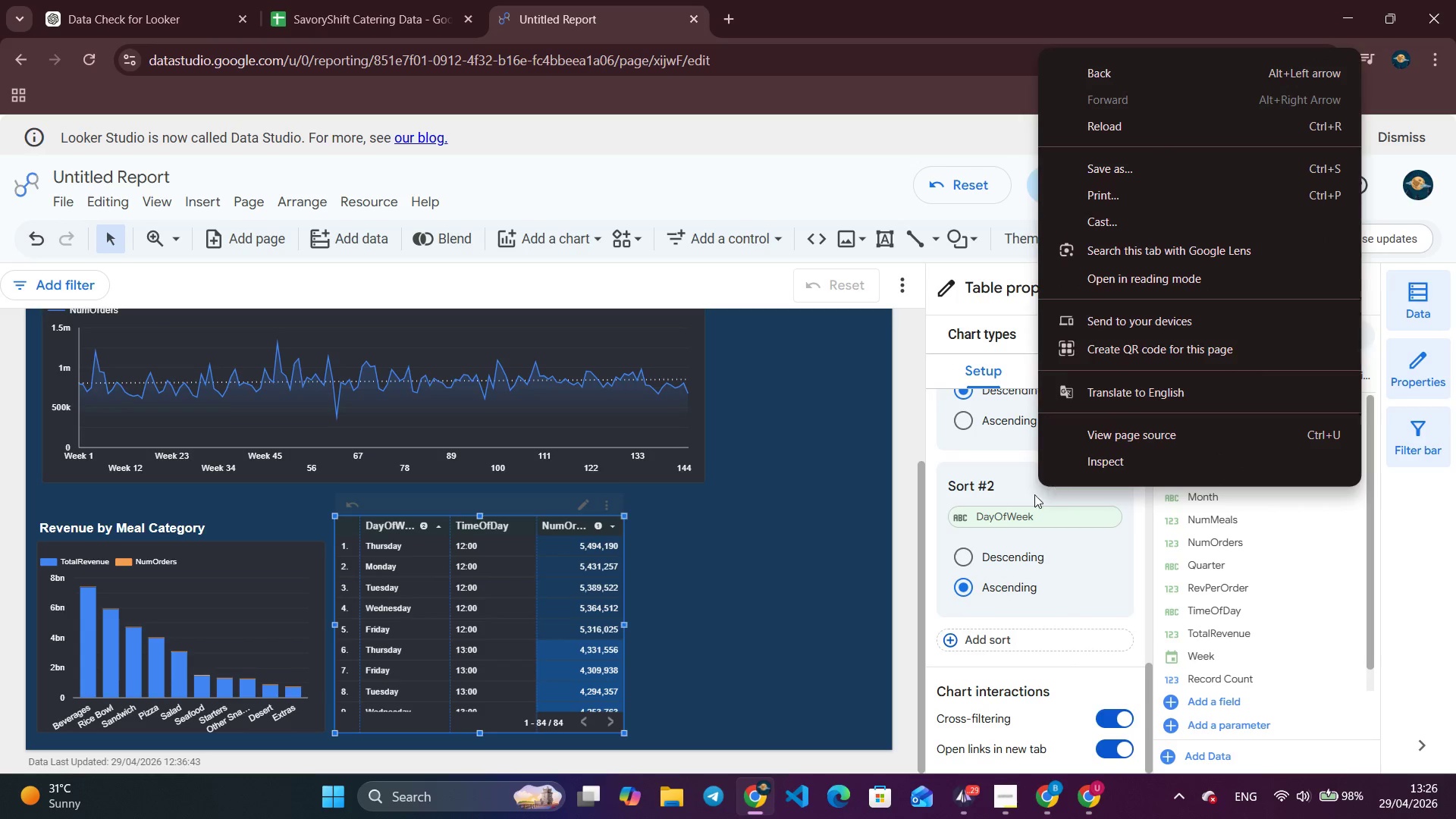 
scroll: coordinate [1020, 495], scroll_direction: up, amount: 1.0
 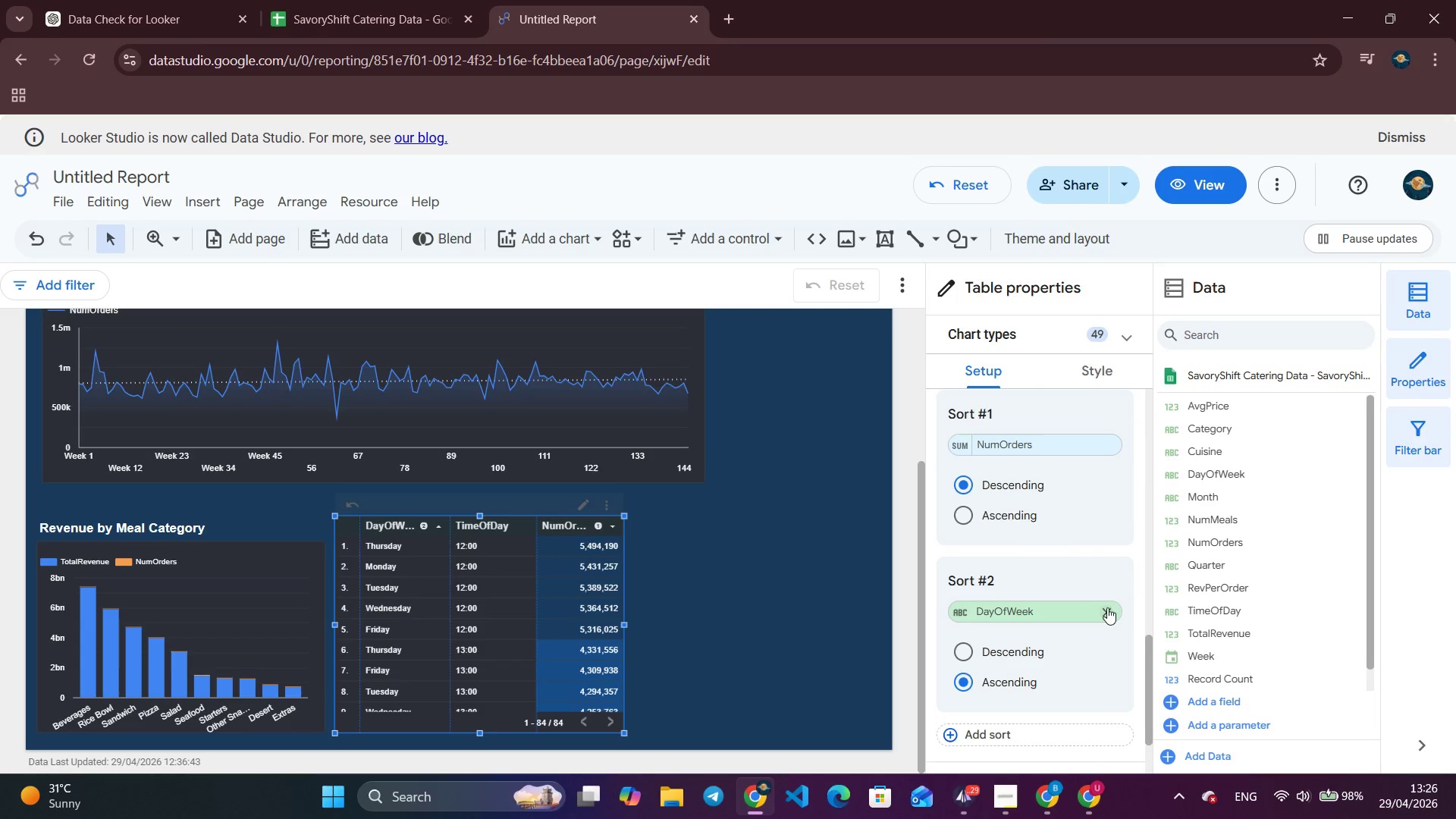 
left_click([1020, 495])
 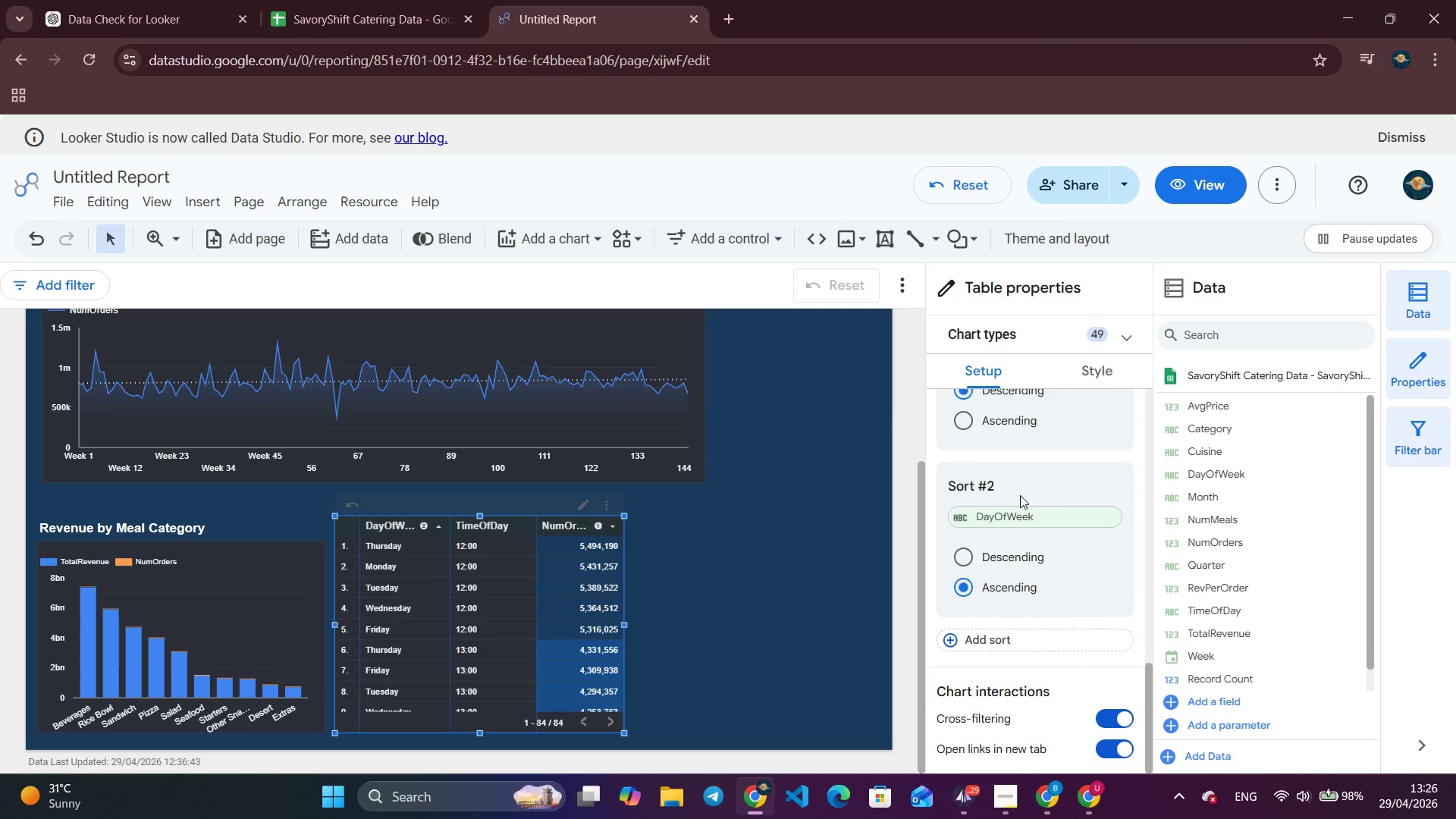 
left_click([1103, 607])
 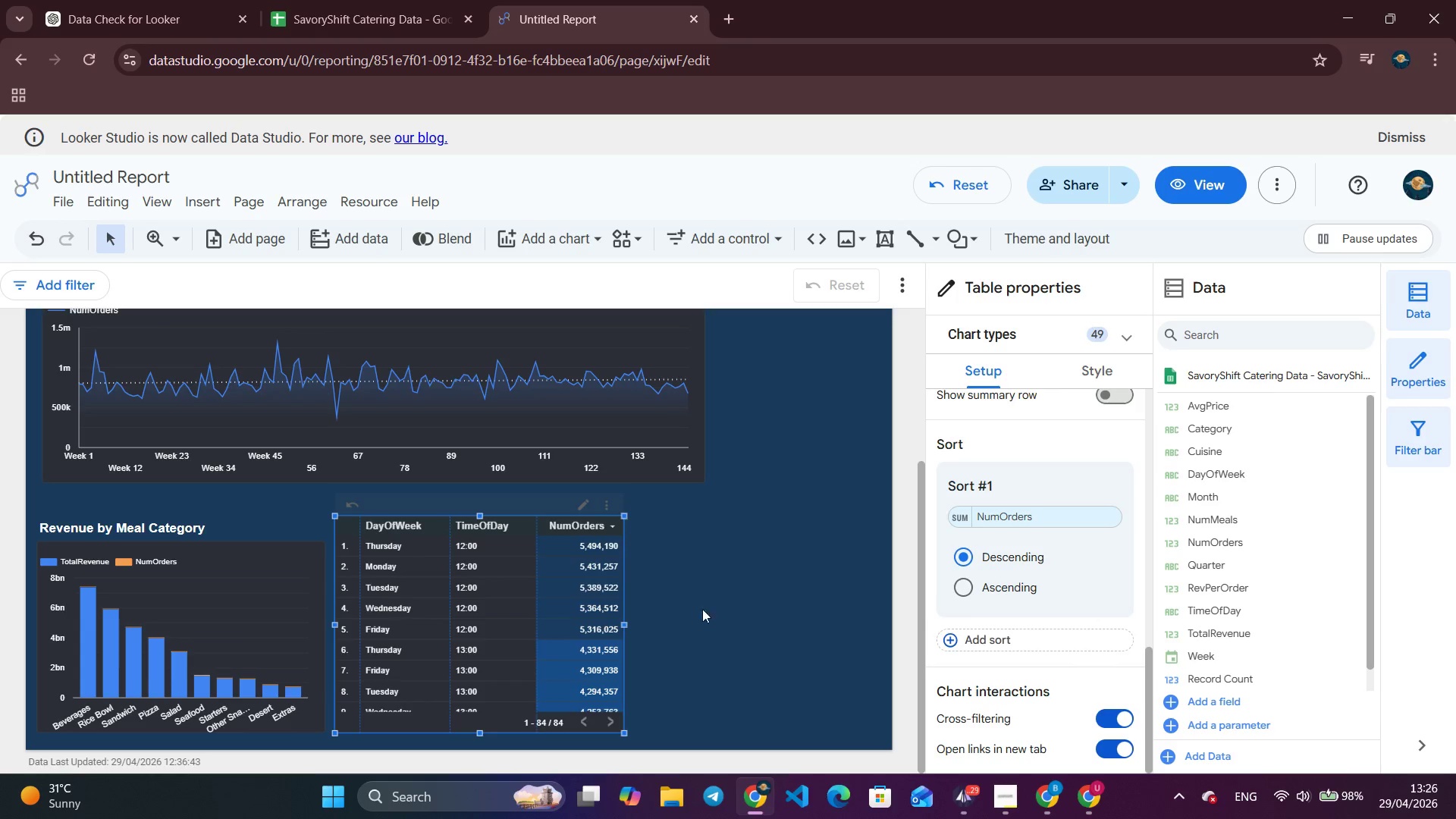 
left_click([422, 525])
 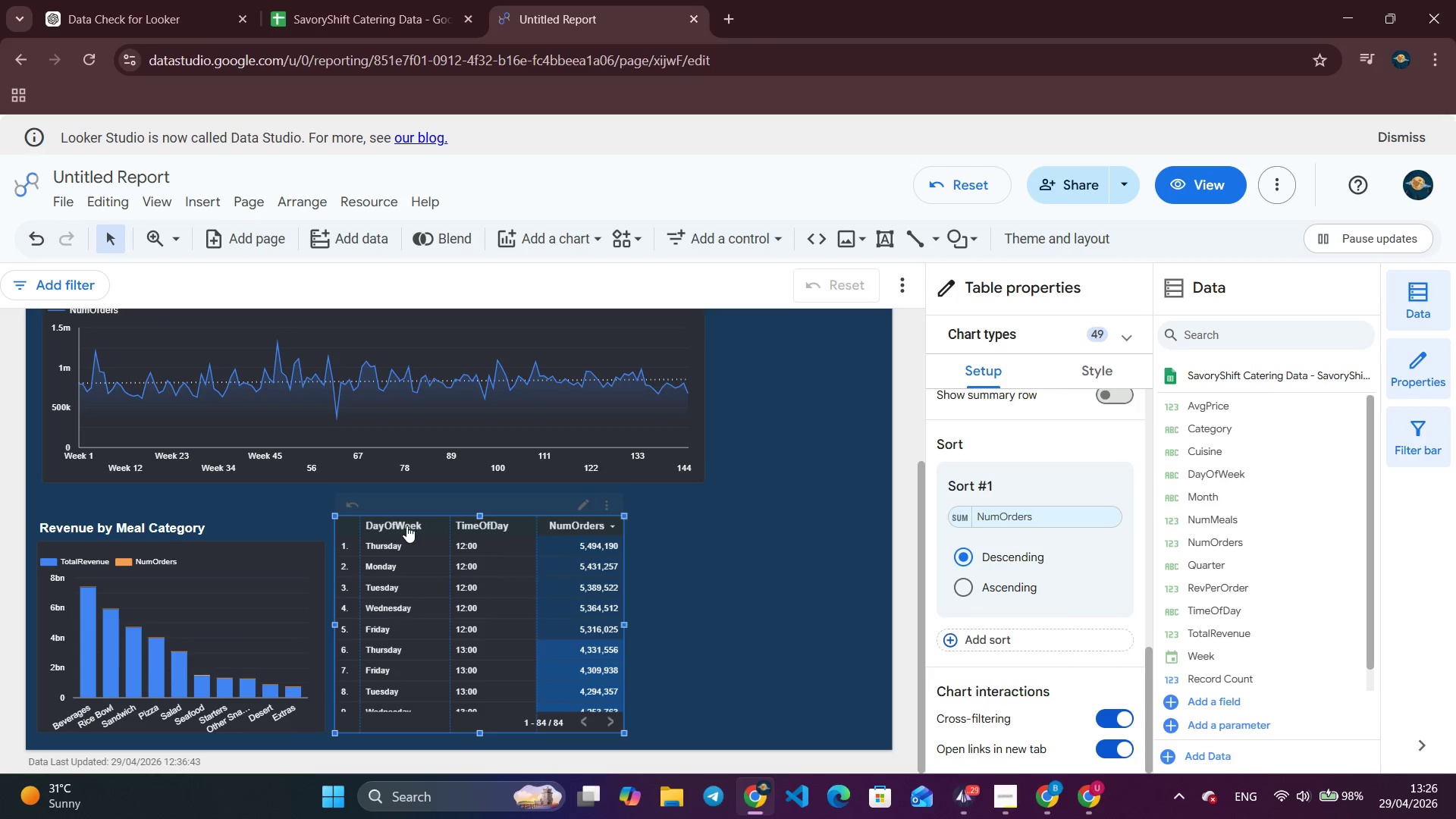 
left_click([405, 526])
 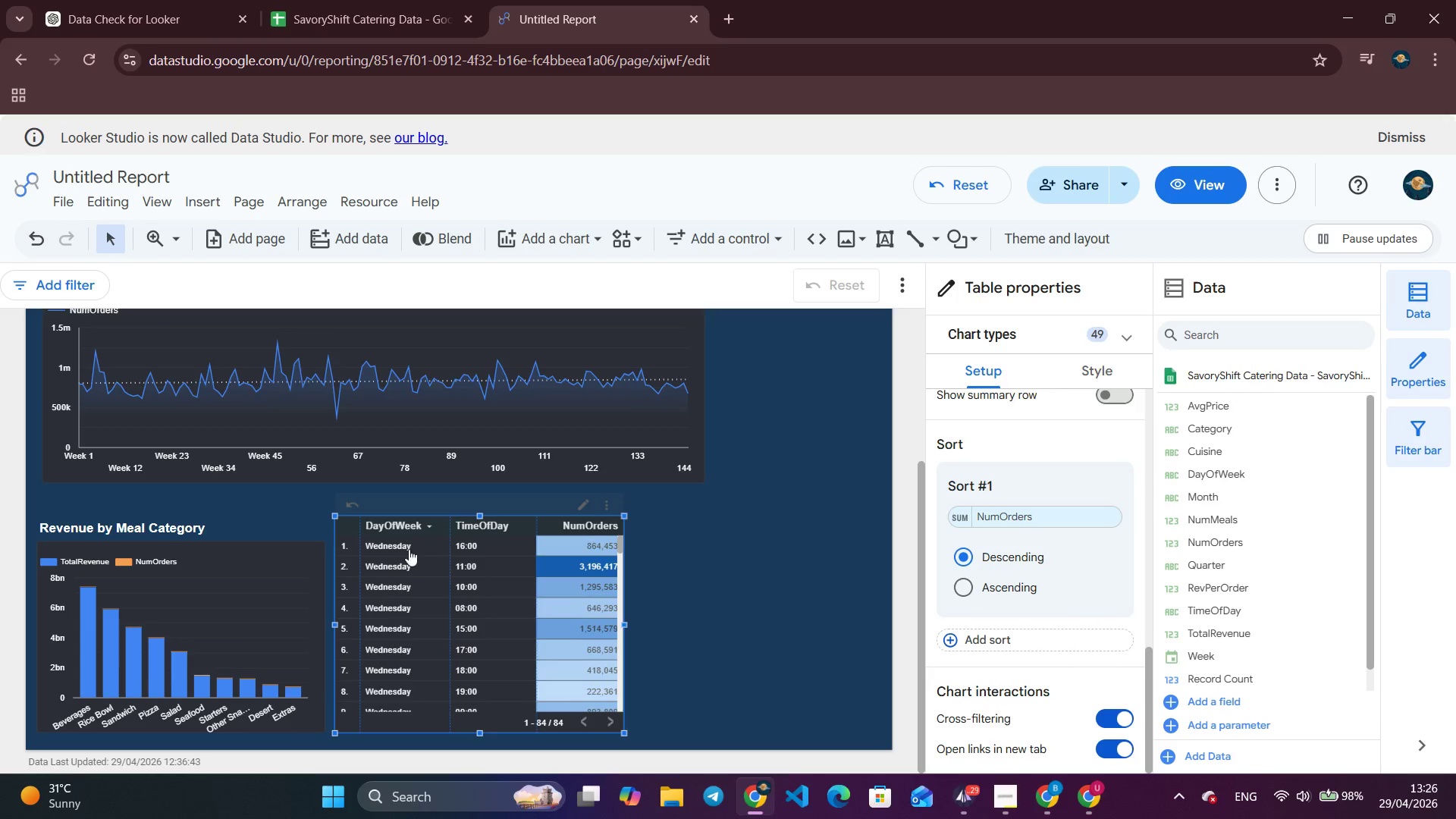 
left_click([403, 522])
 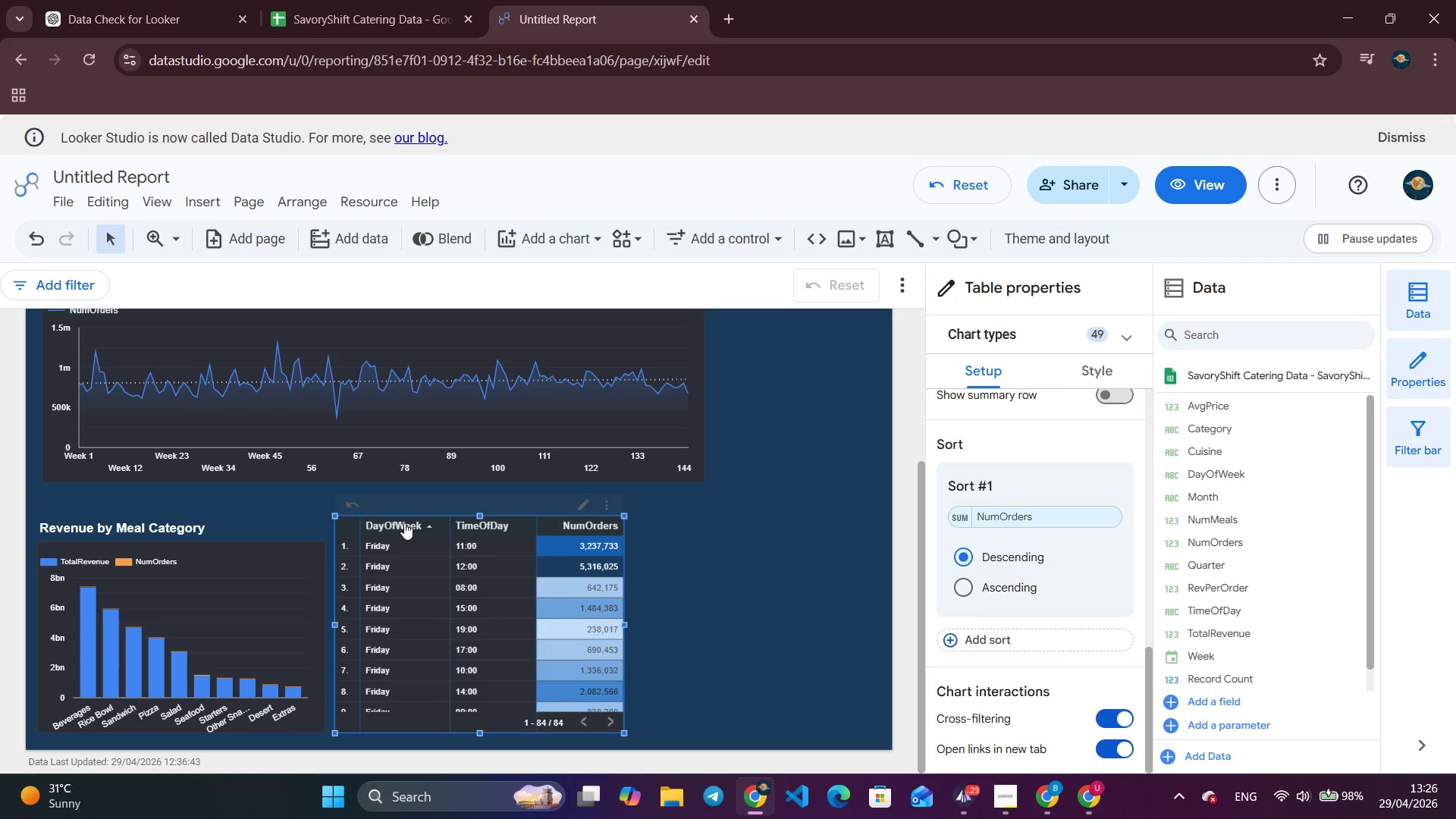 
left_click([404, 522])
 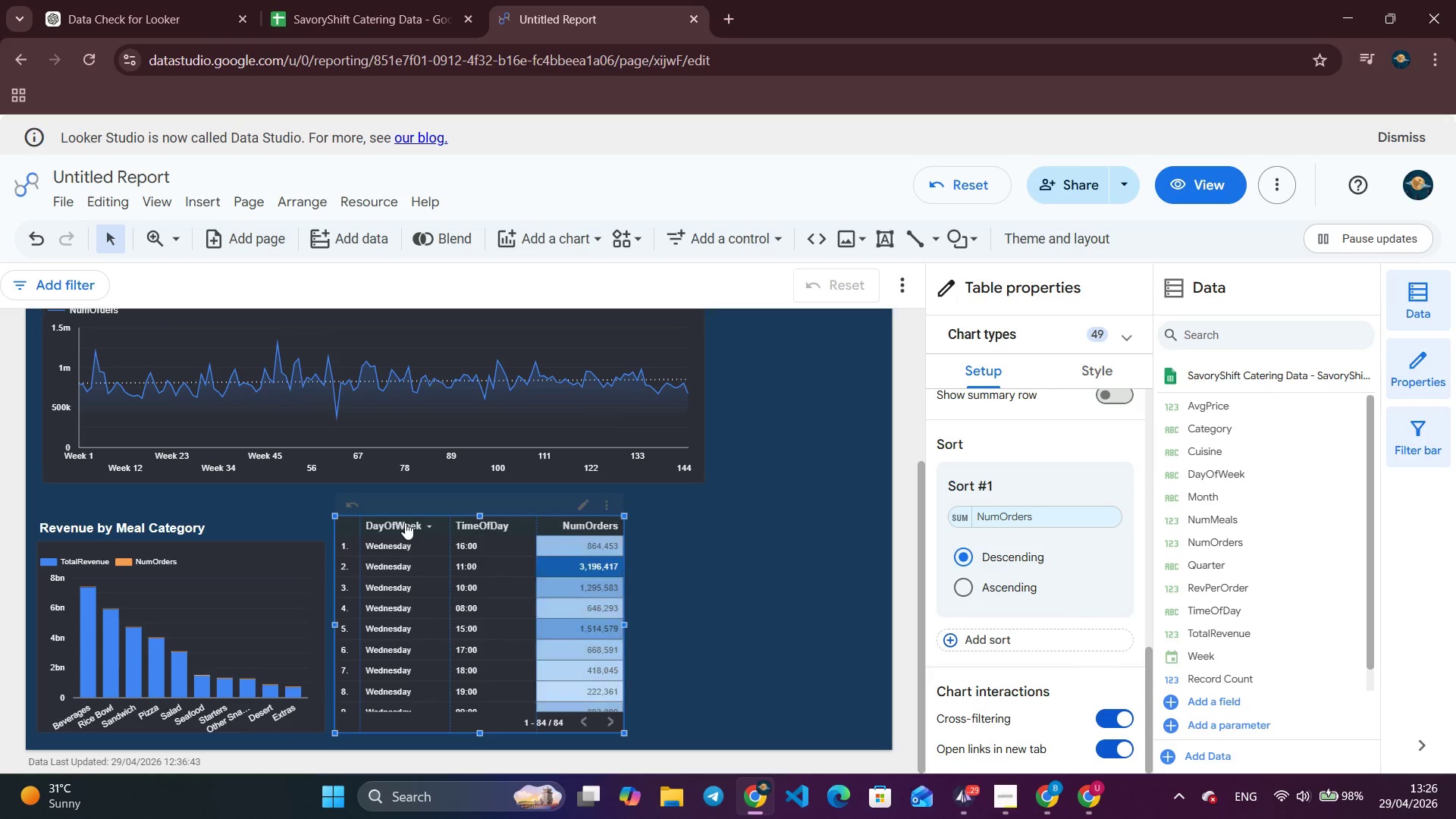 
left_click([405, 522])
 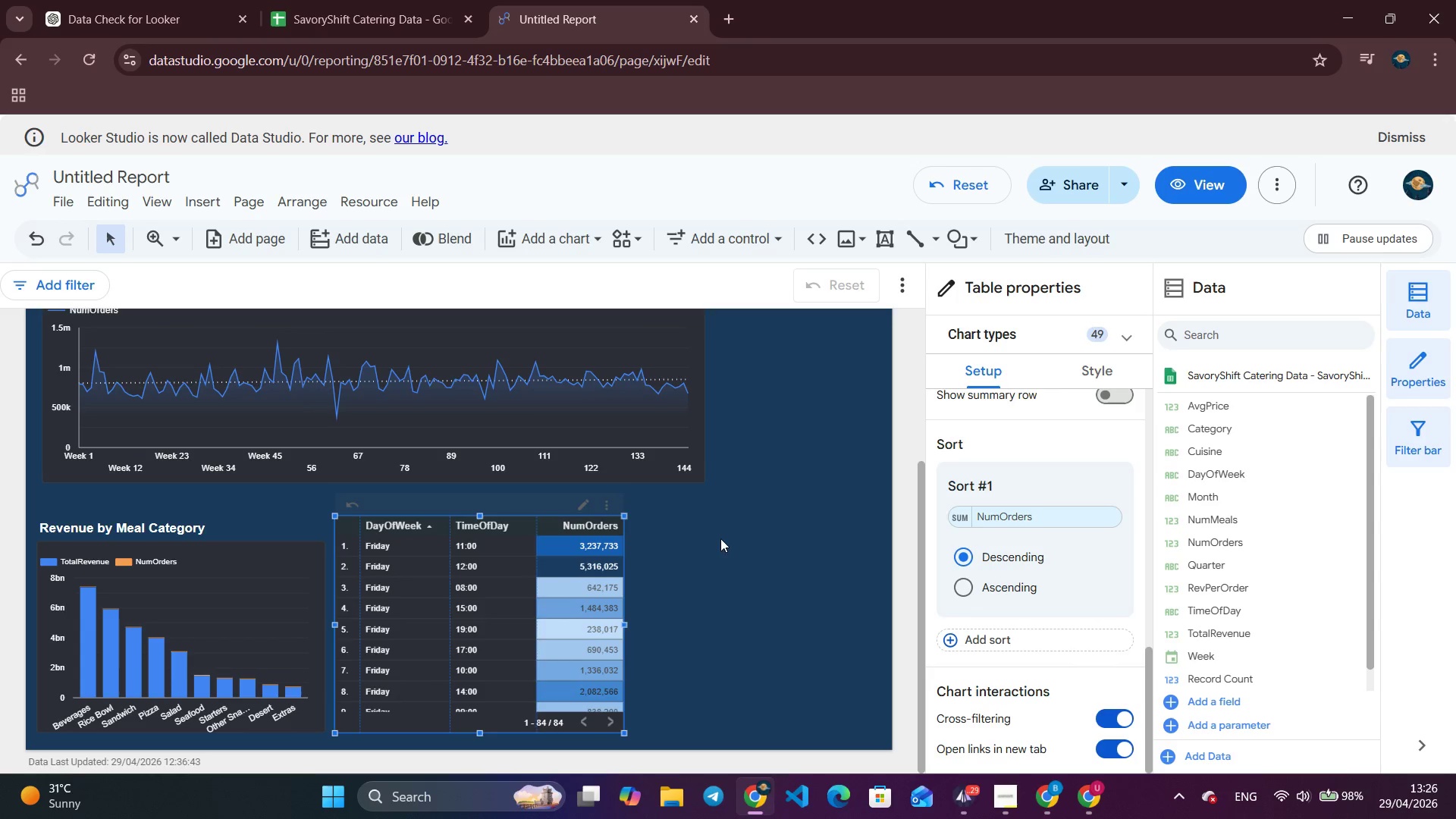 
scroll: coordinate [1066, 576], scroll_direction: none, amount: 0.0
 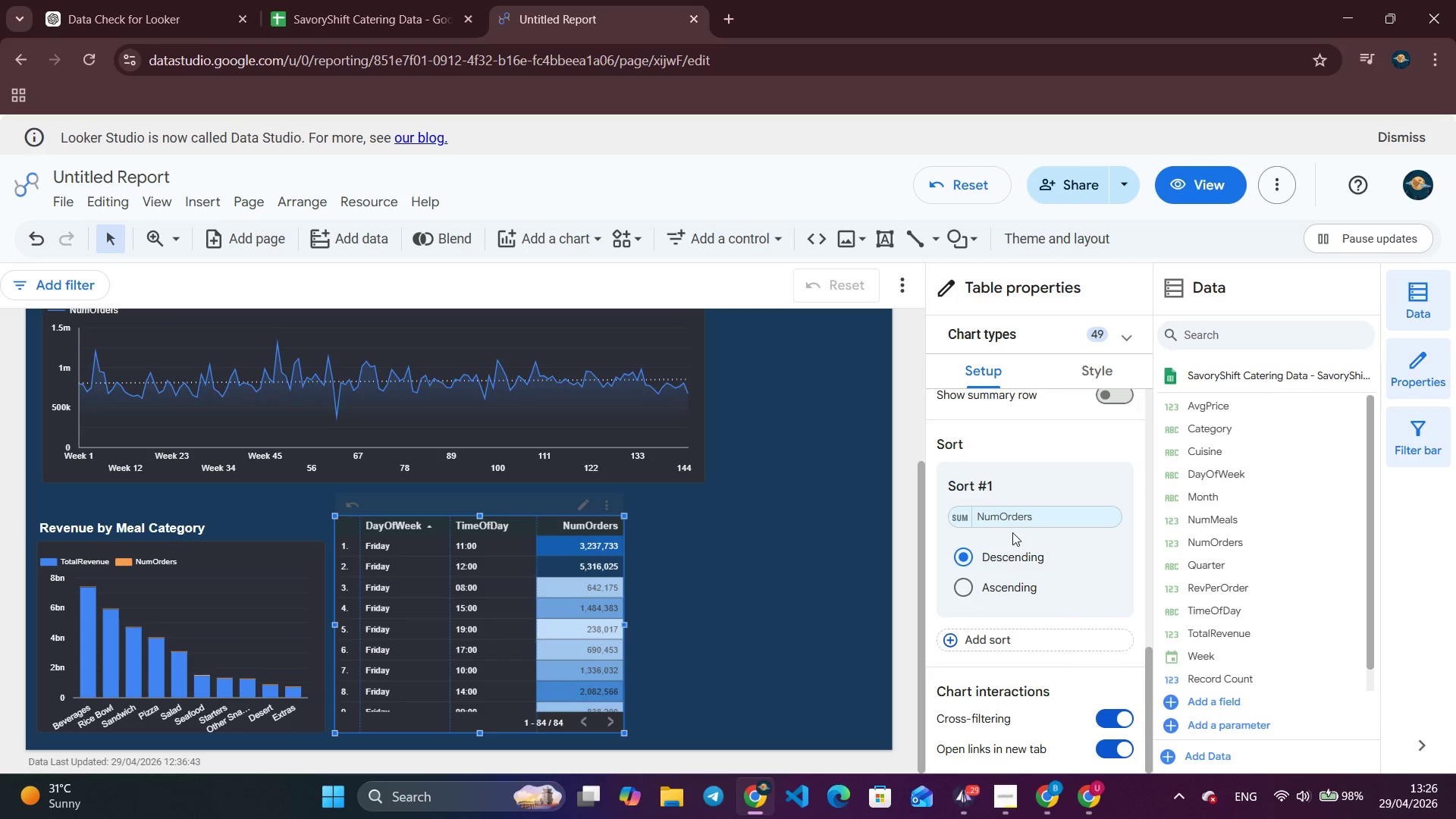 
left_click([968, 585])
 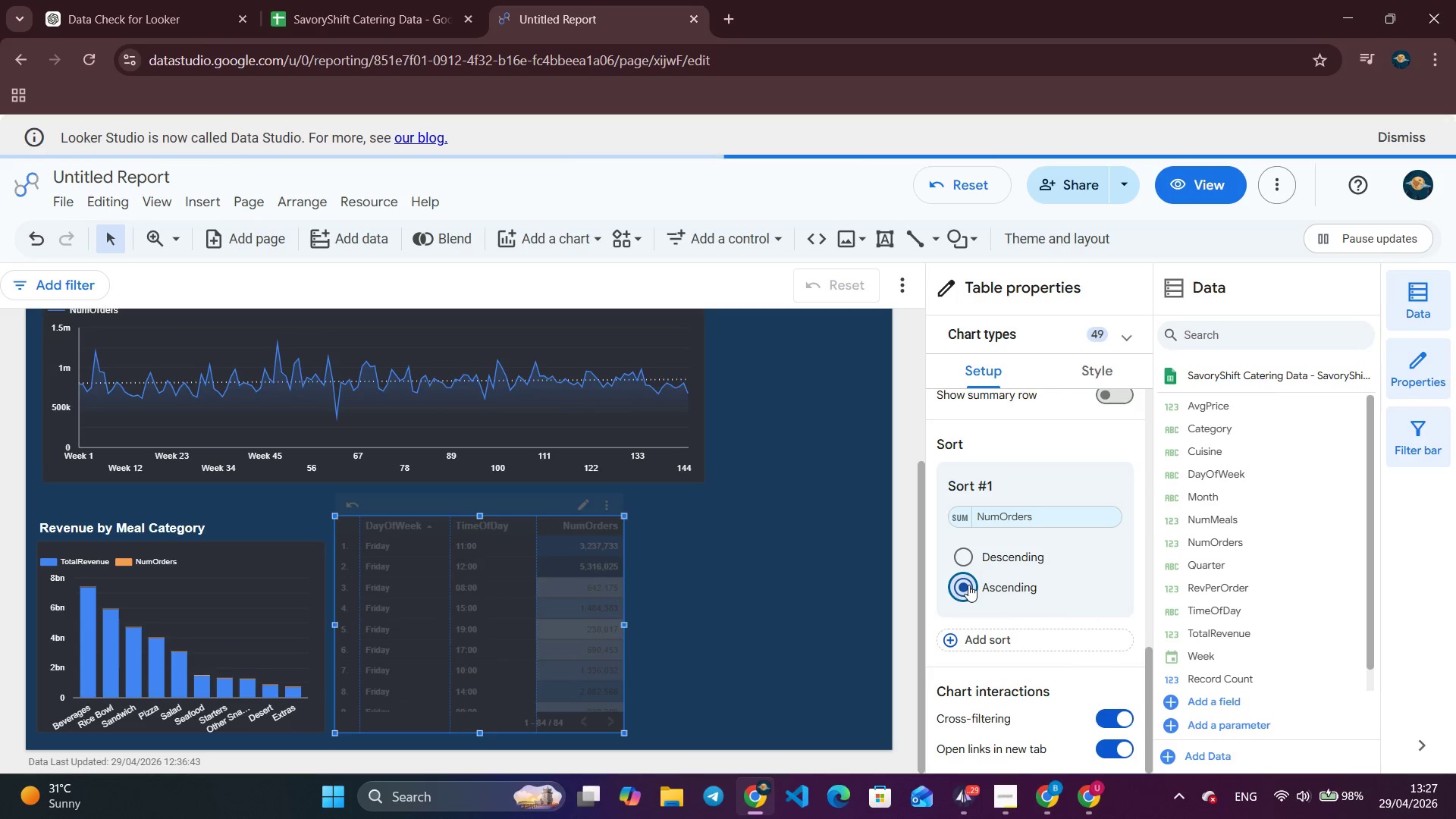 
mouse_move([1007, 789])
 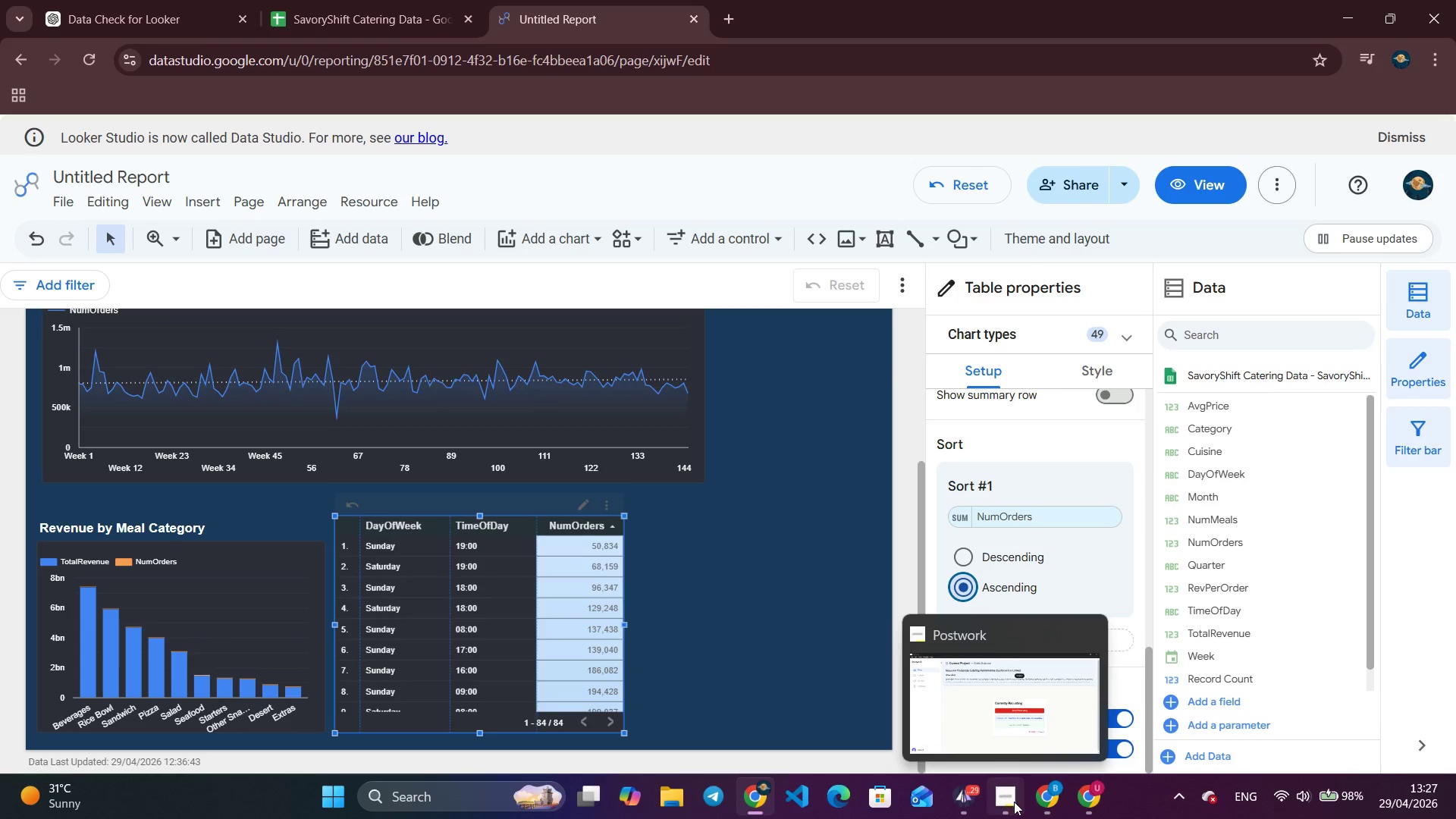 
left_click([1014, 802])